 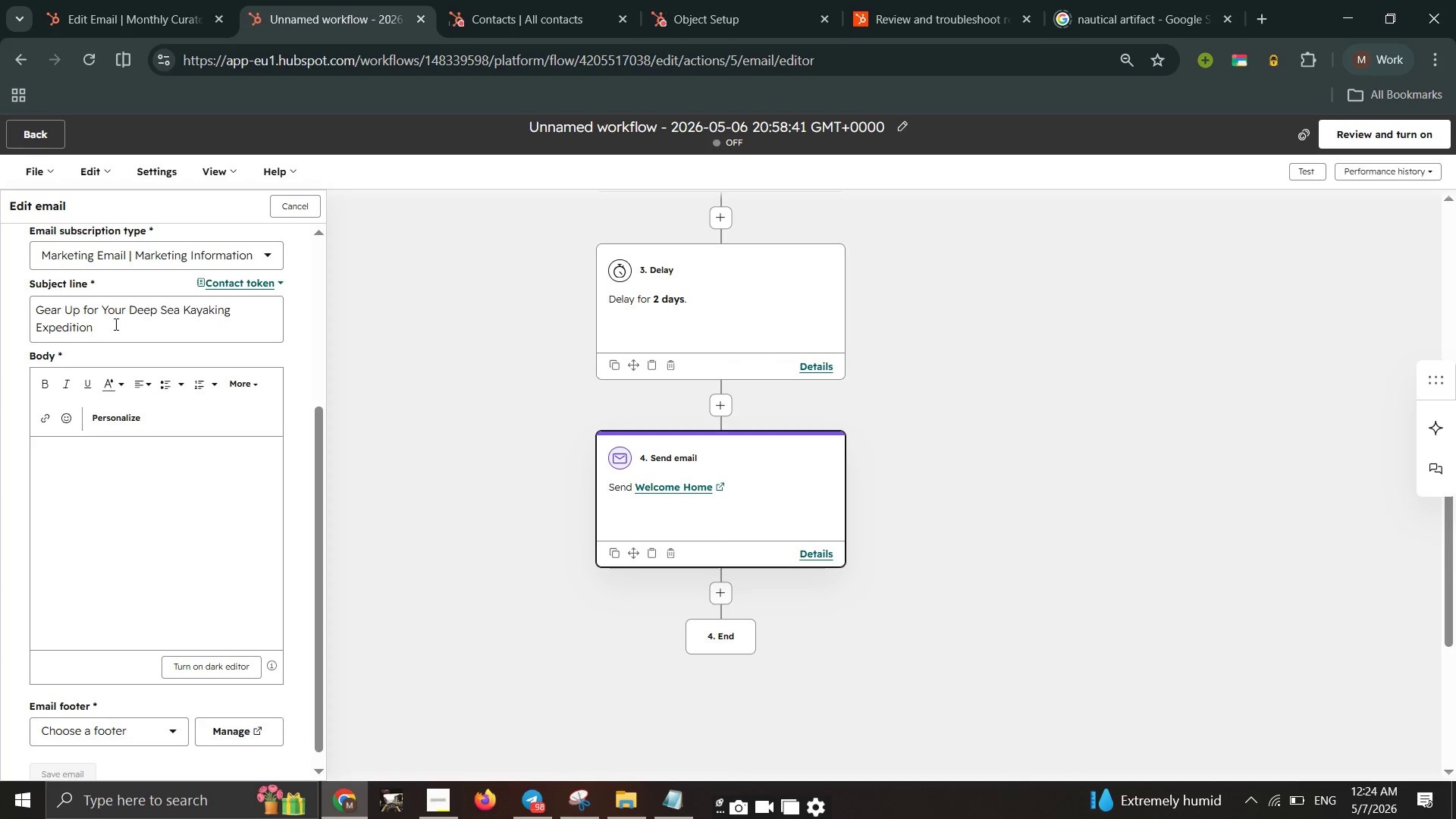 
key(Shift+1)
 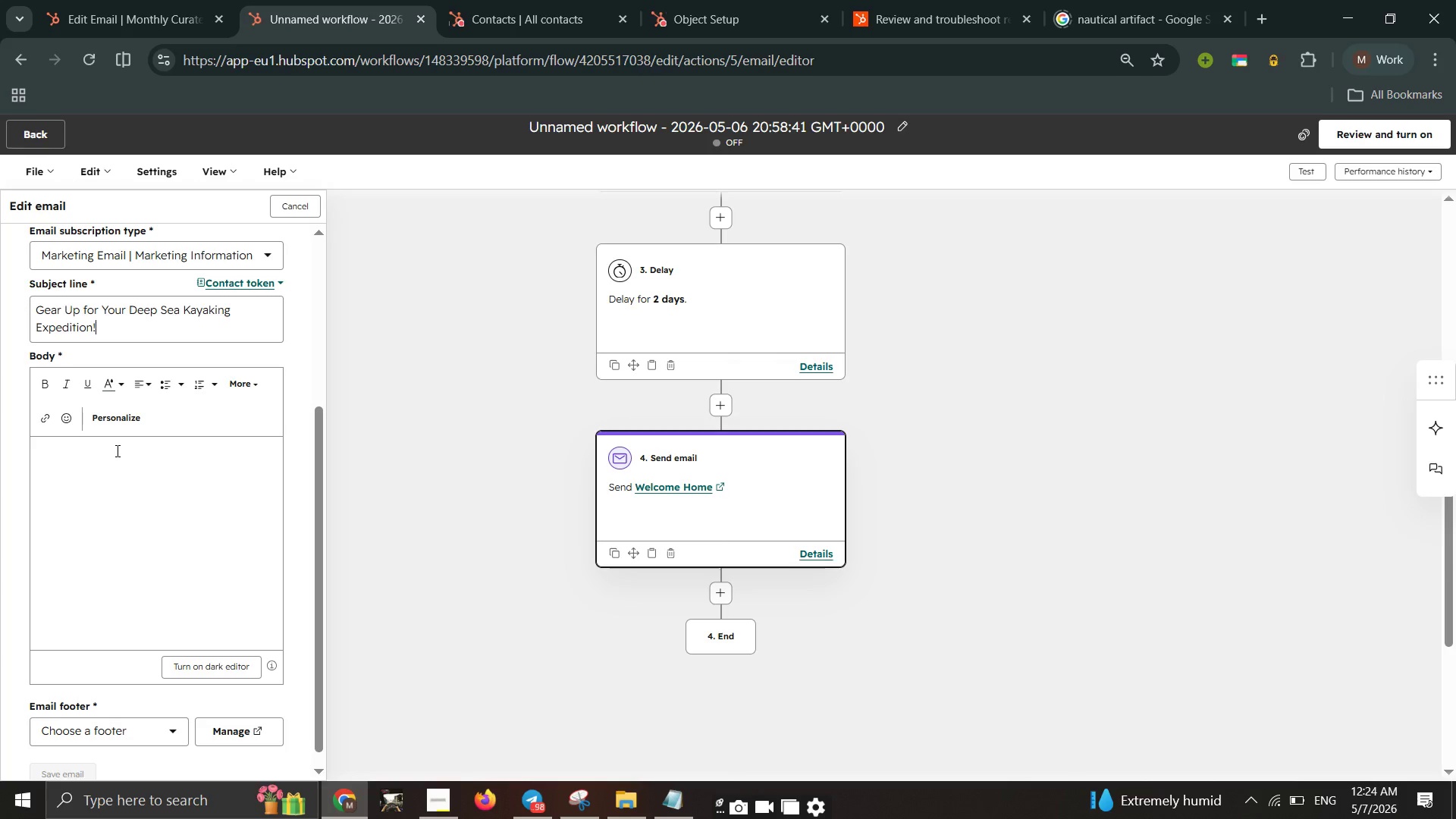 
left_click([116, 450])
 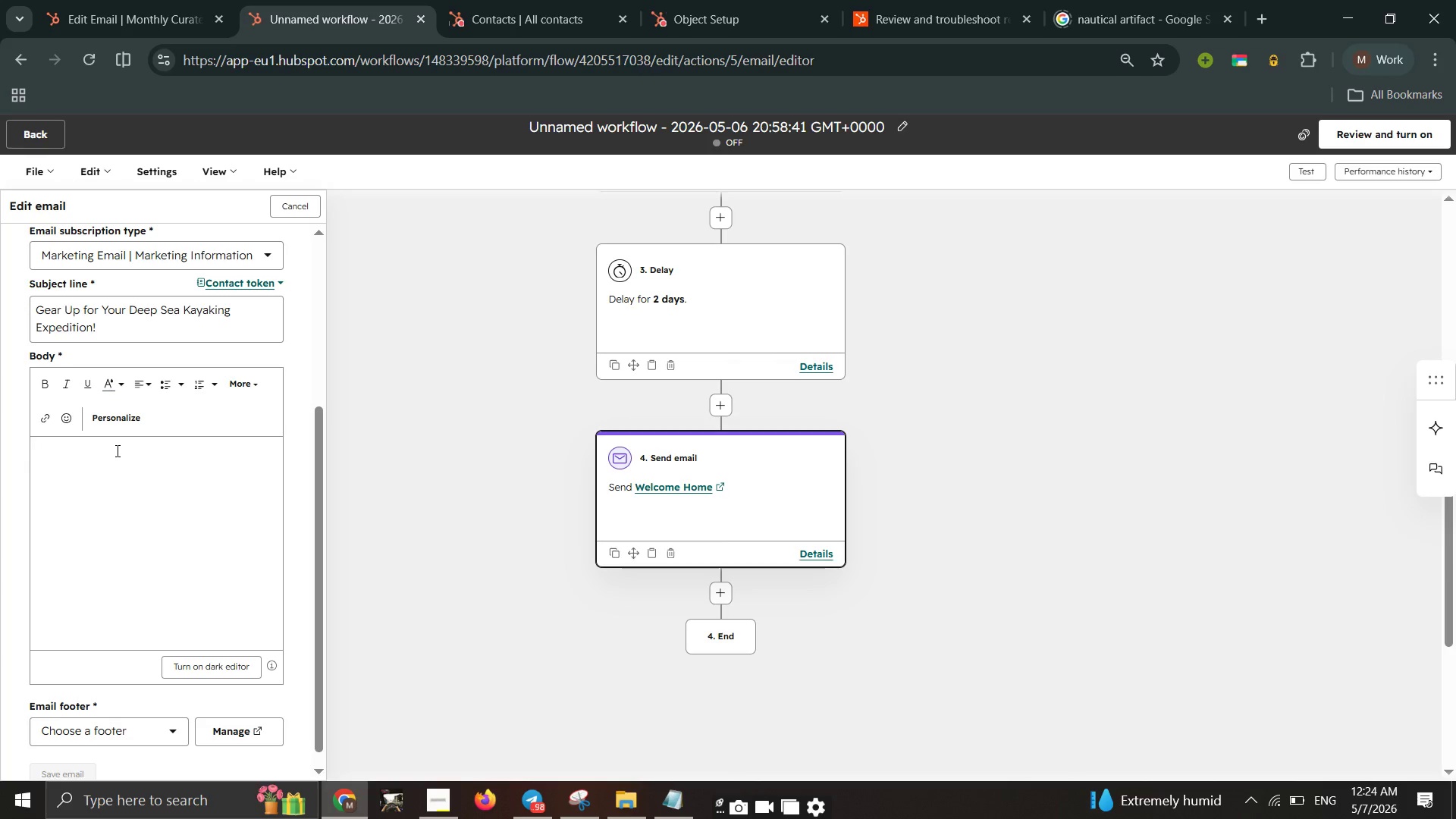 
key(Control+V)
 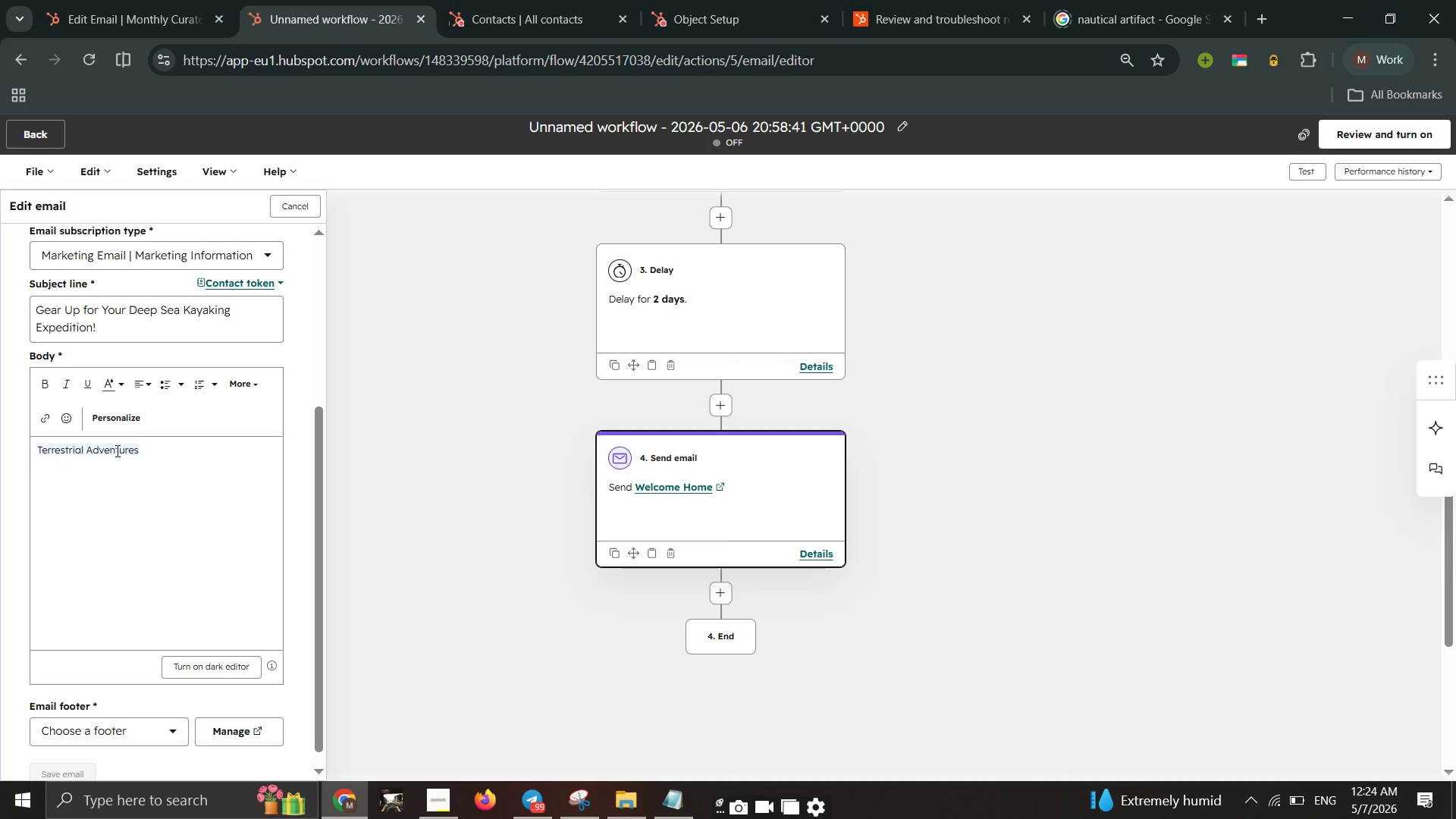 
key(Control+Z)
 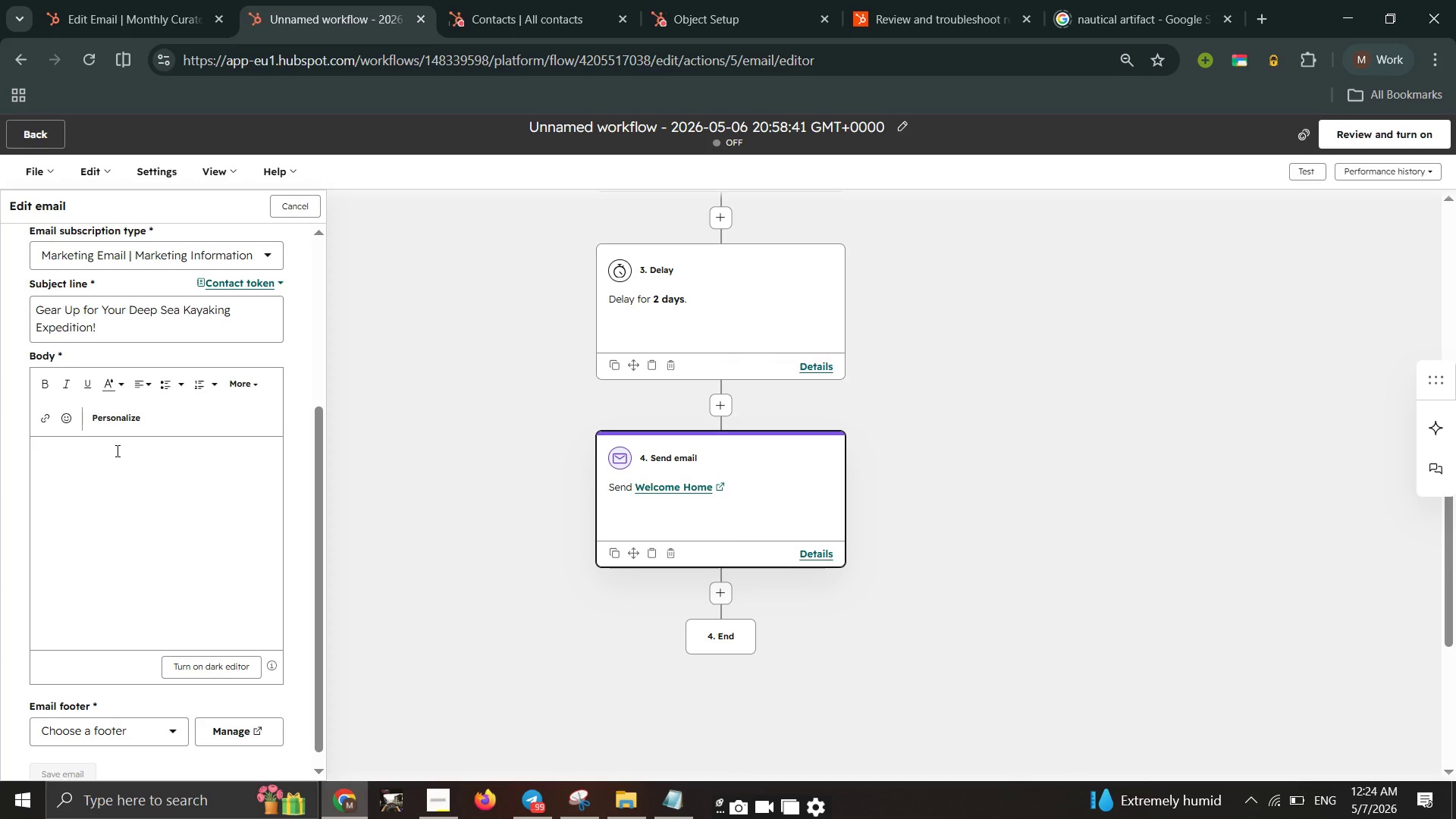 
type(Hello )
 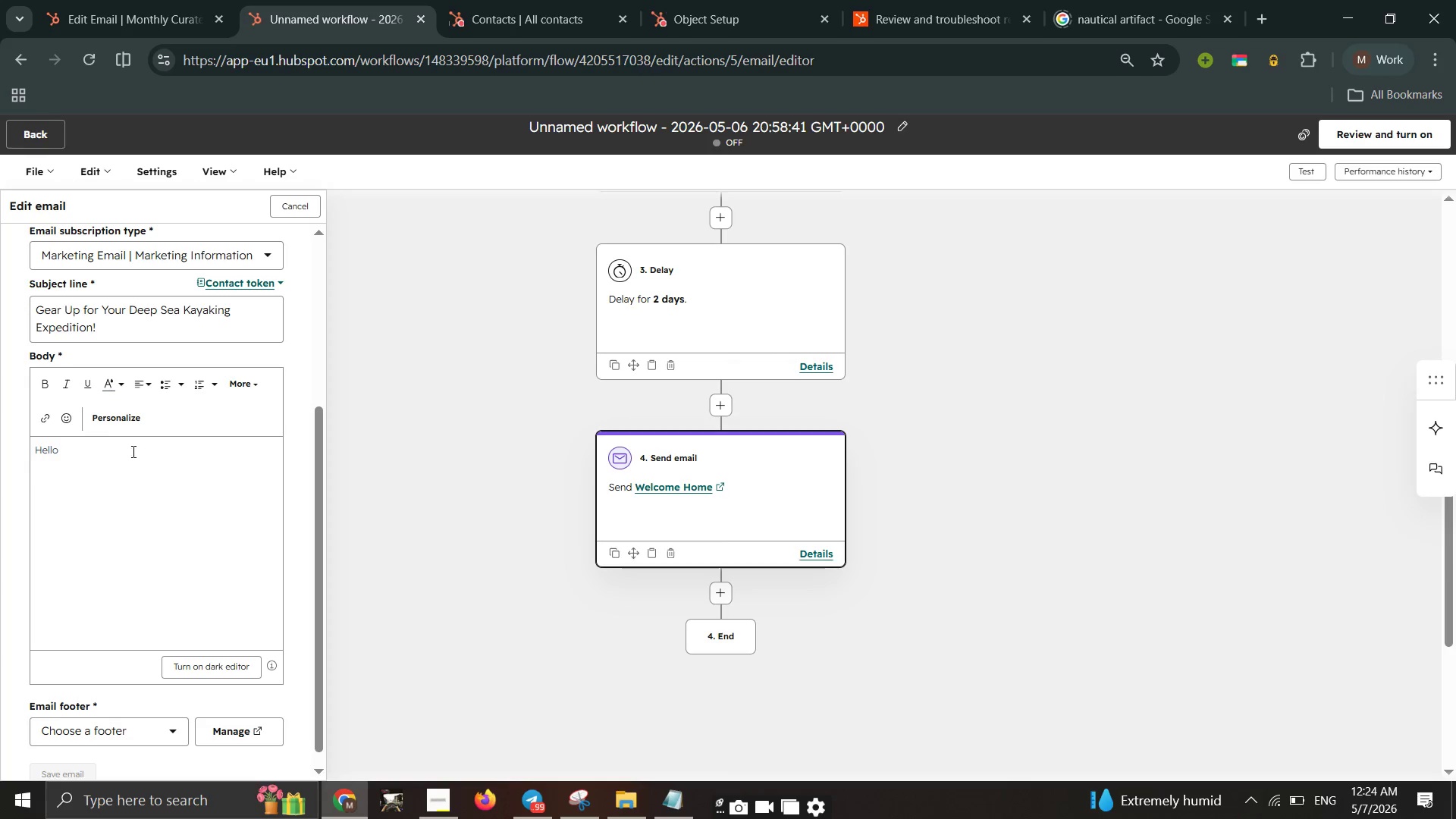 
left_click([115, 419])
 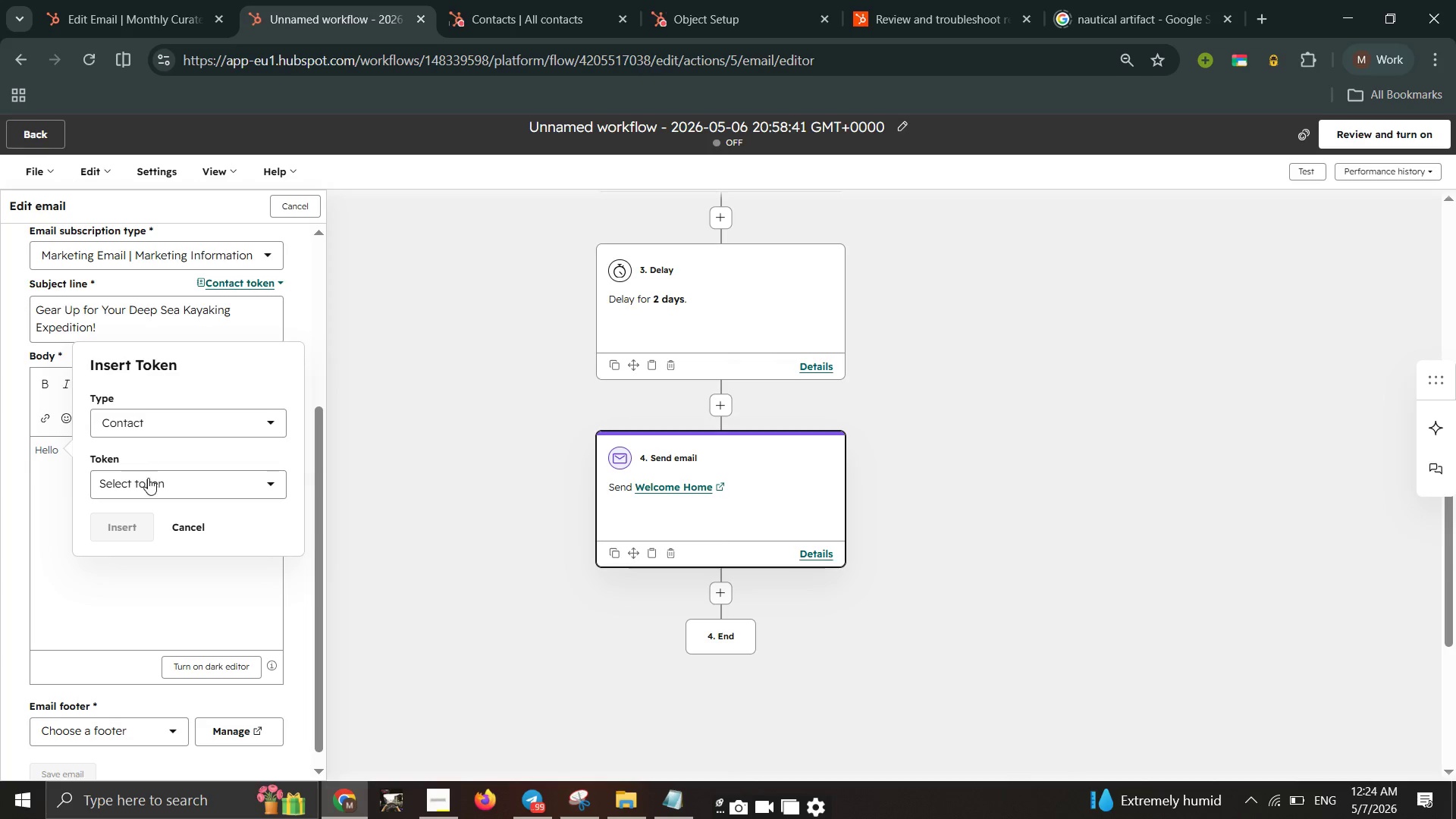 
left_click([149, 481])
 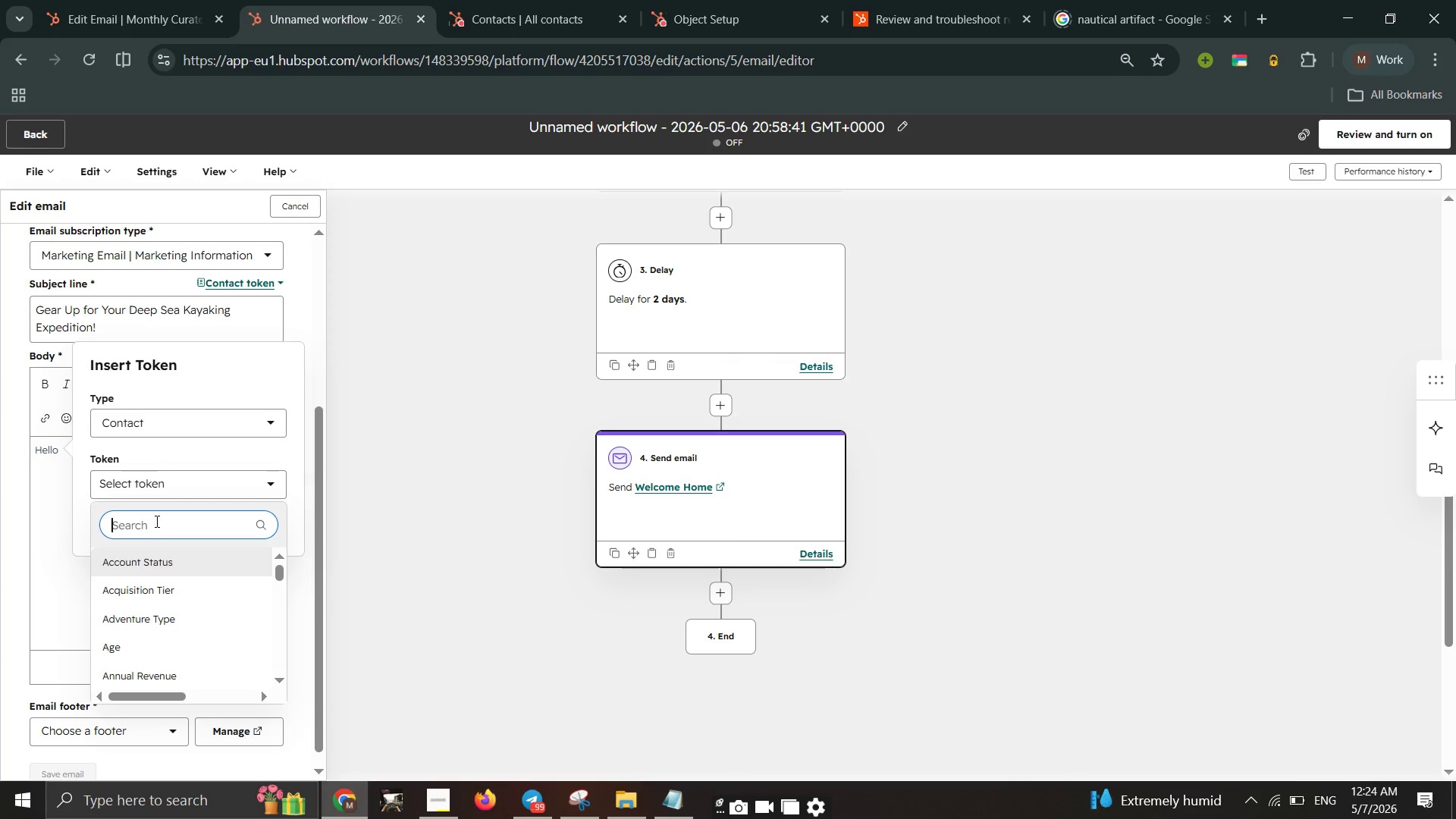 
wait(6.22)
 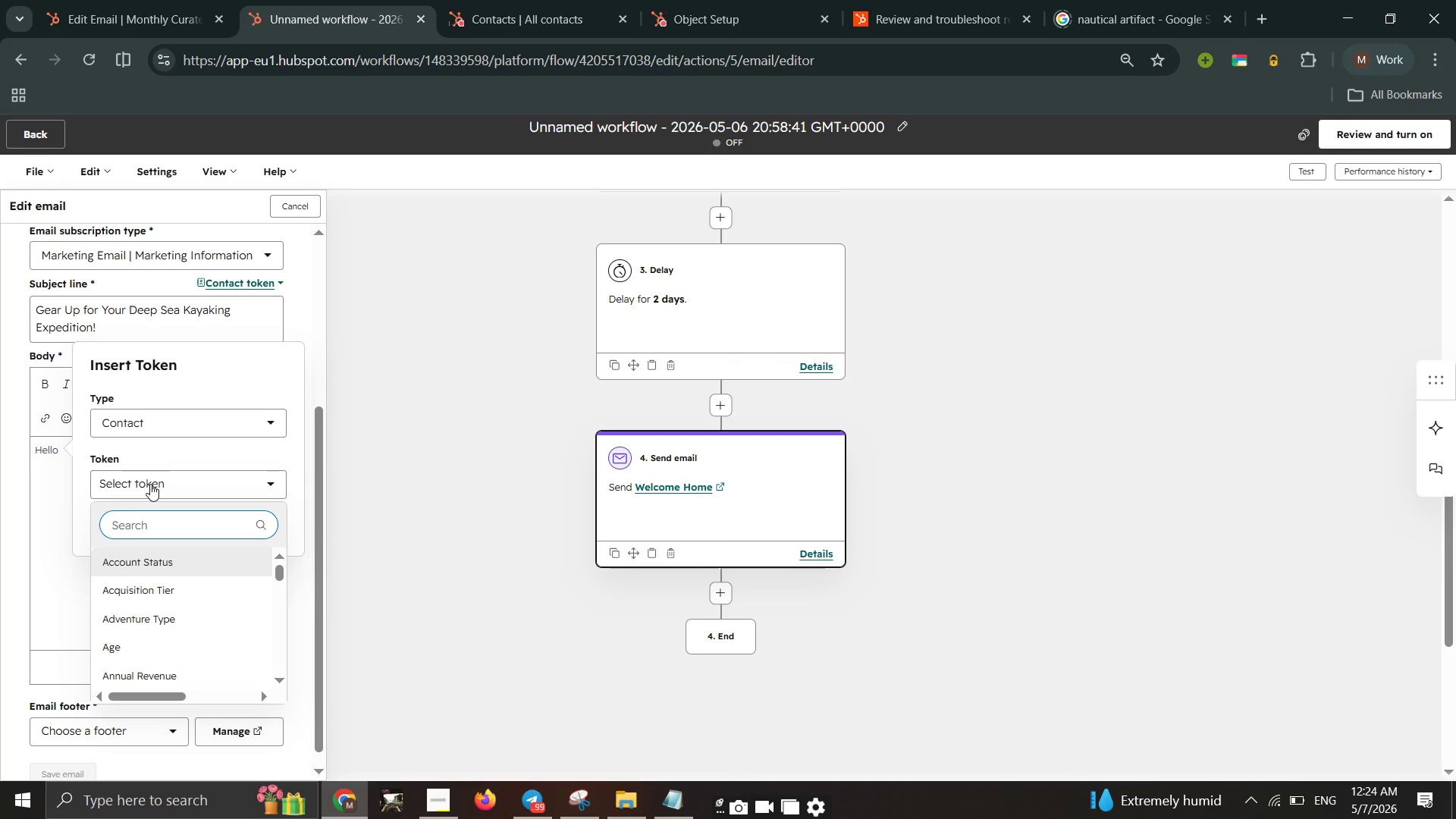 
left_click([155, 521])
 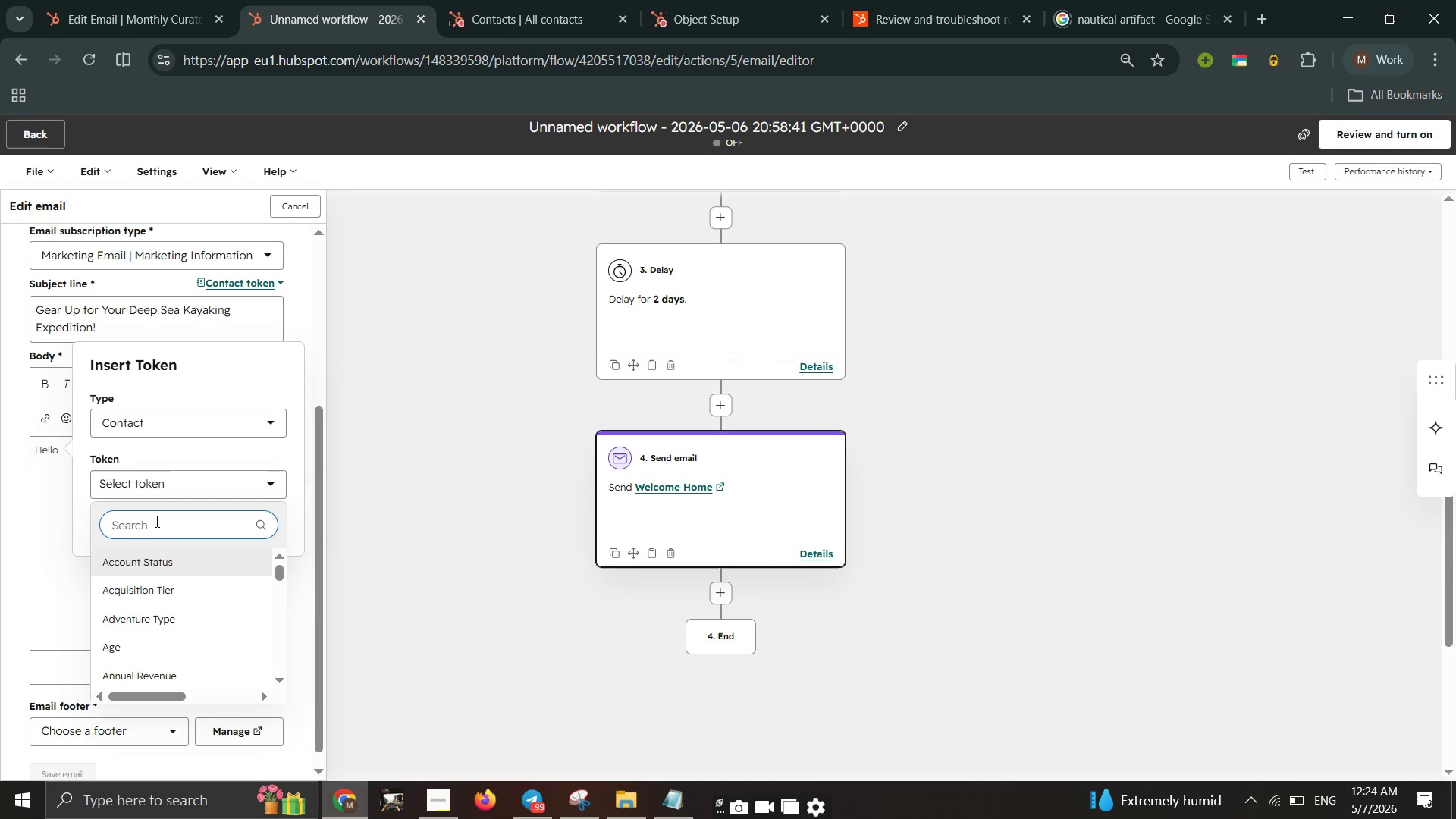 
type(first name)
 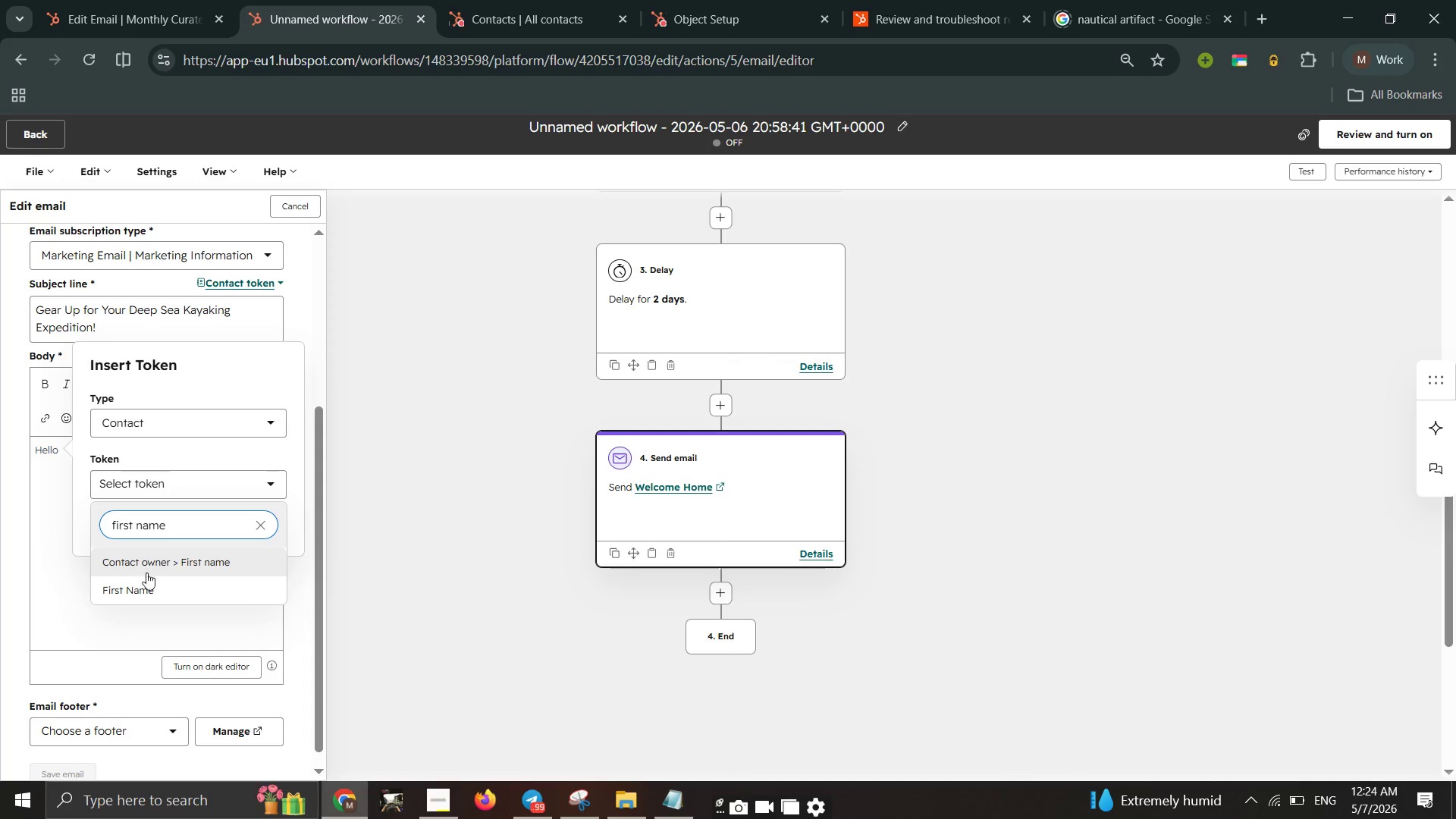 
left_click([142, 591])
 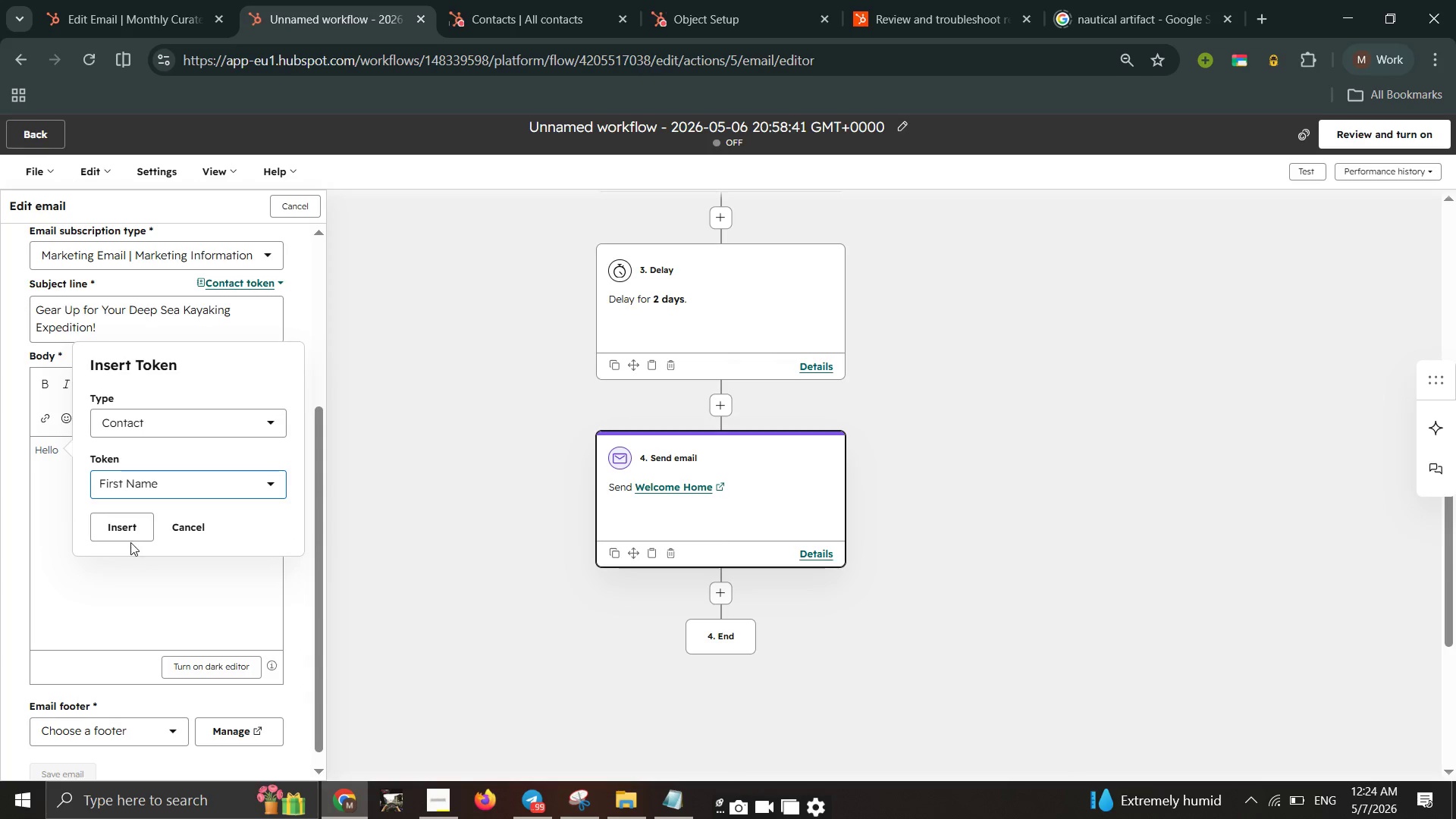 
left_click([130, 531])
 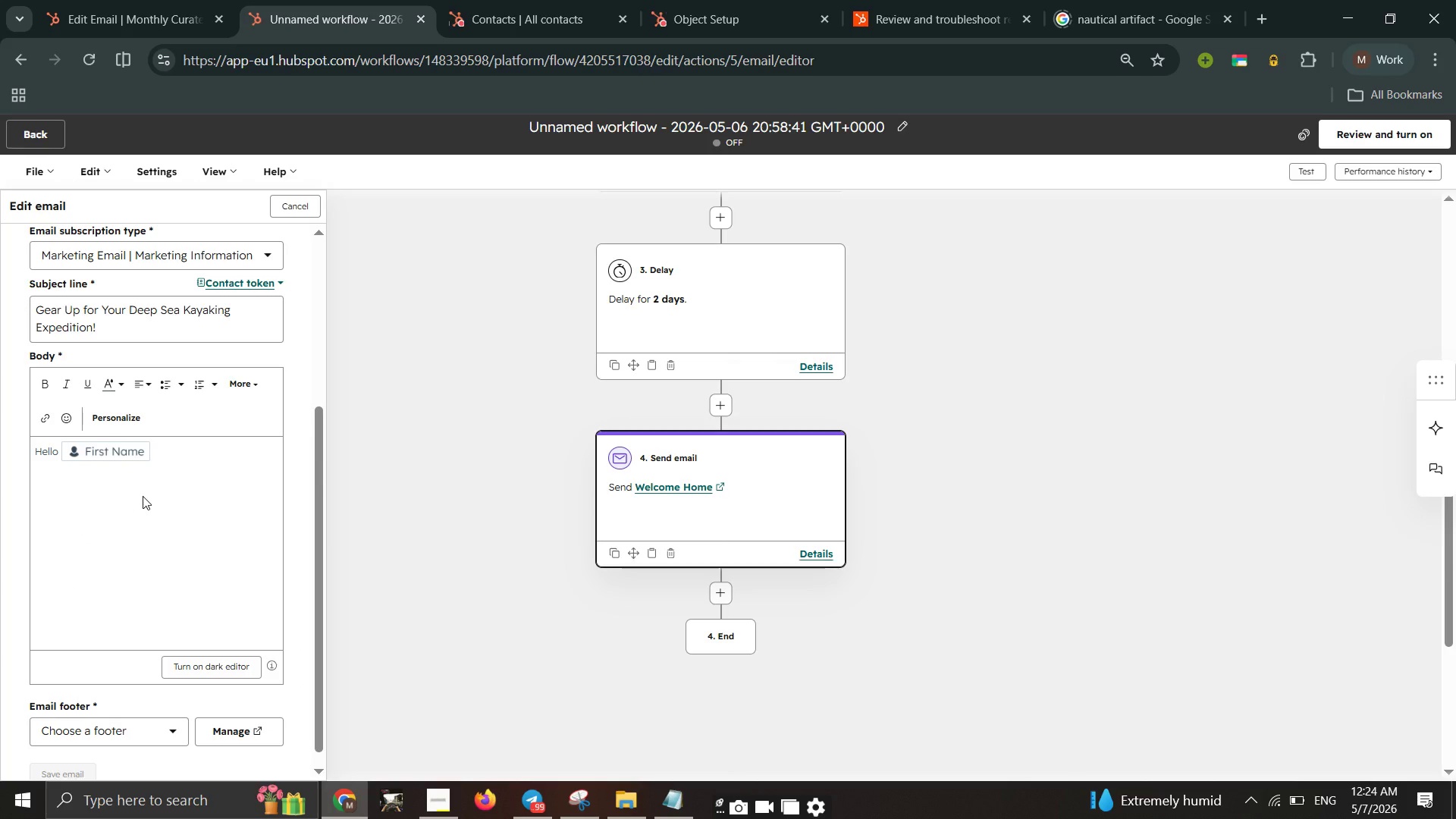 
key(Comma)
 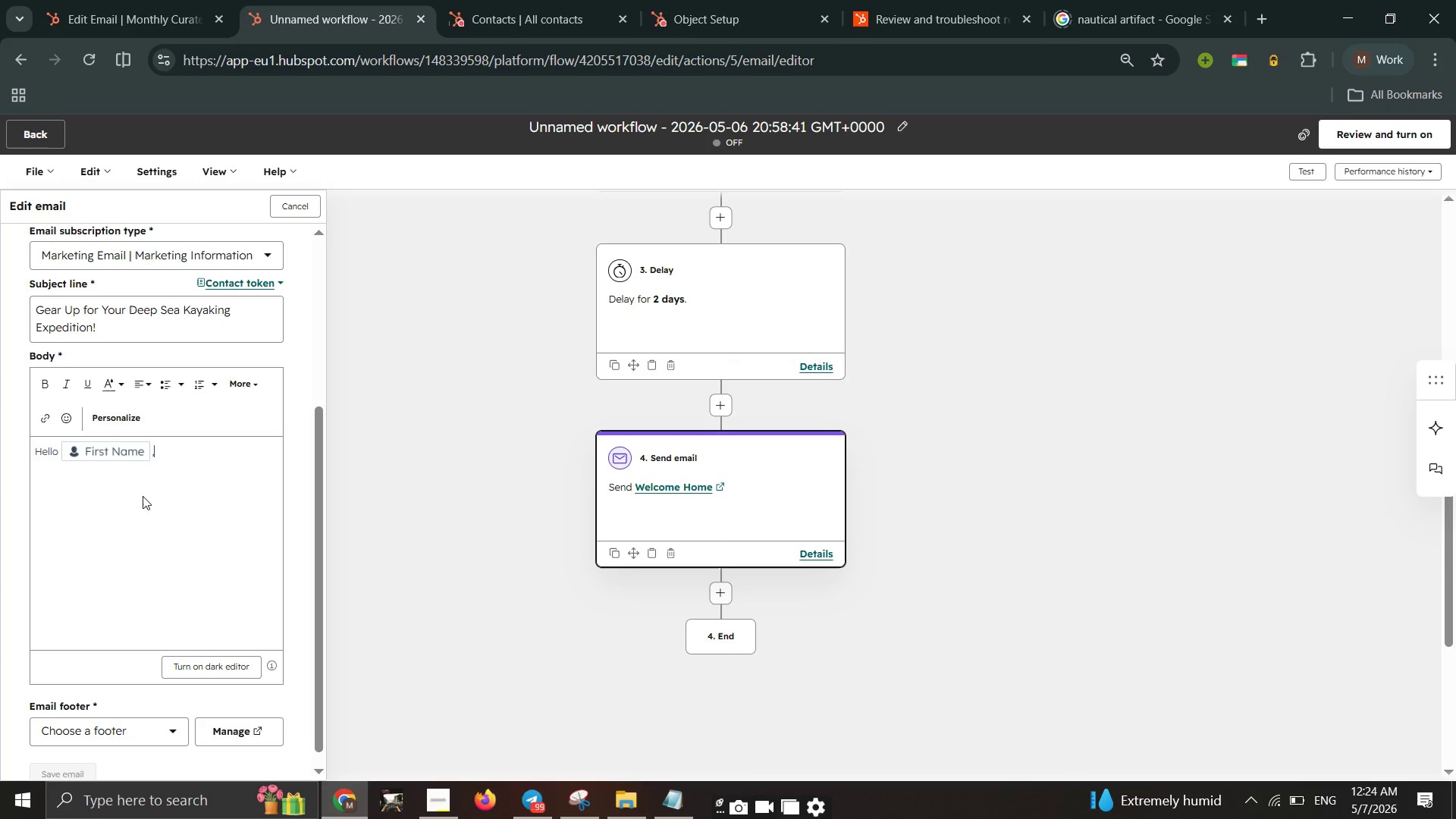 
key(Enter)
 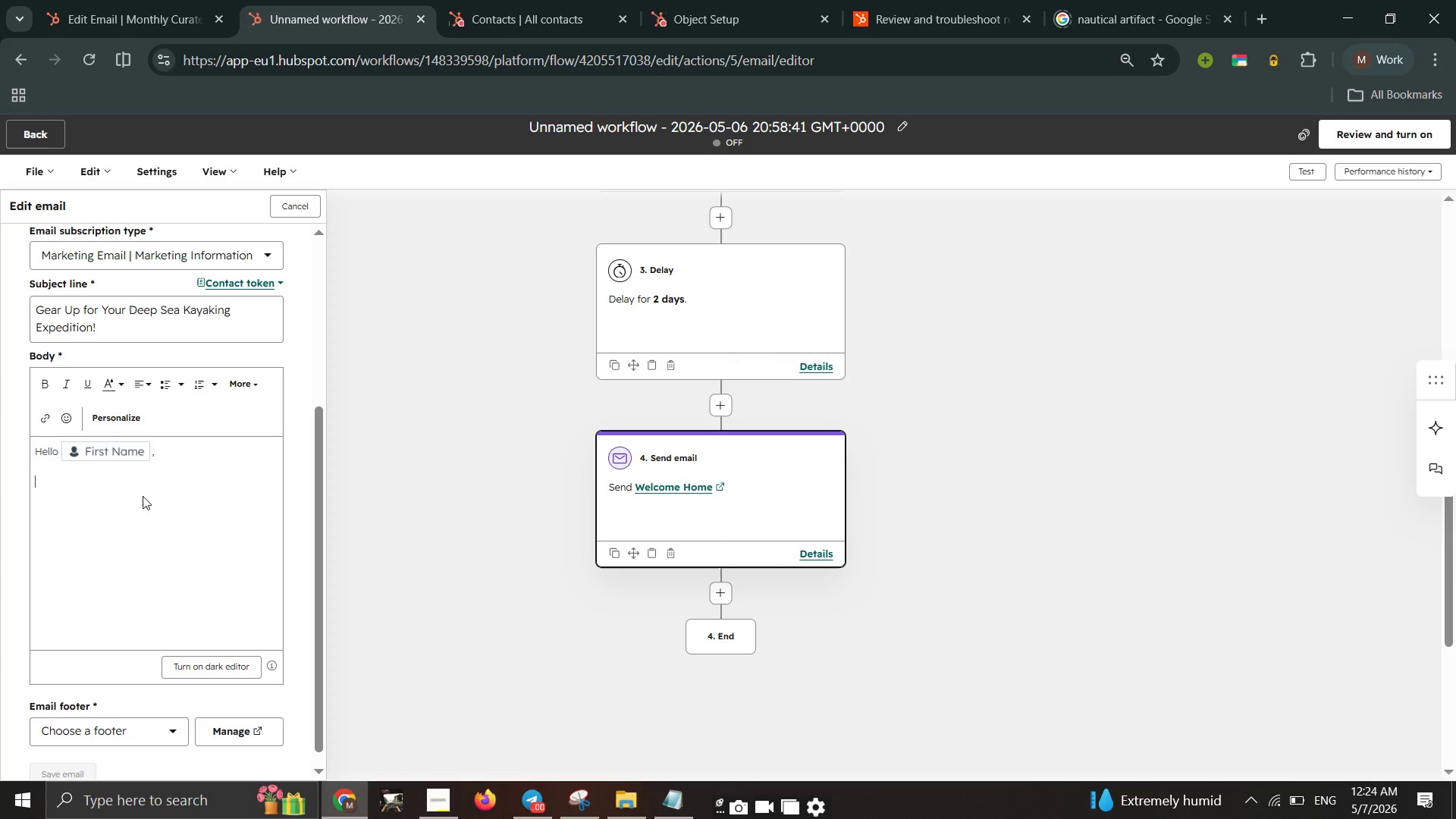 
type(We saw you are inrested in exploring the coast with atlas and am)
key(Backspace)
key(Backspace)
key(Backspace)
key(Backspace)
key(Backspace)
key(Backspace)
key(Backspace)
key(Backspace)
type(Atlas and A)
 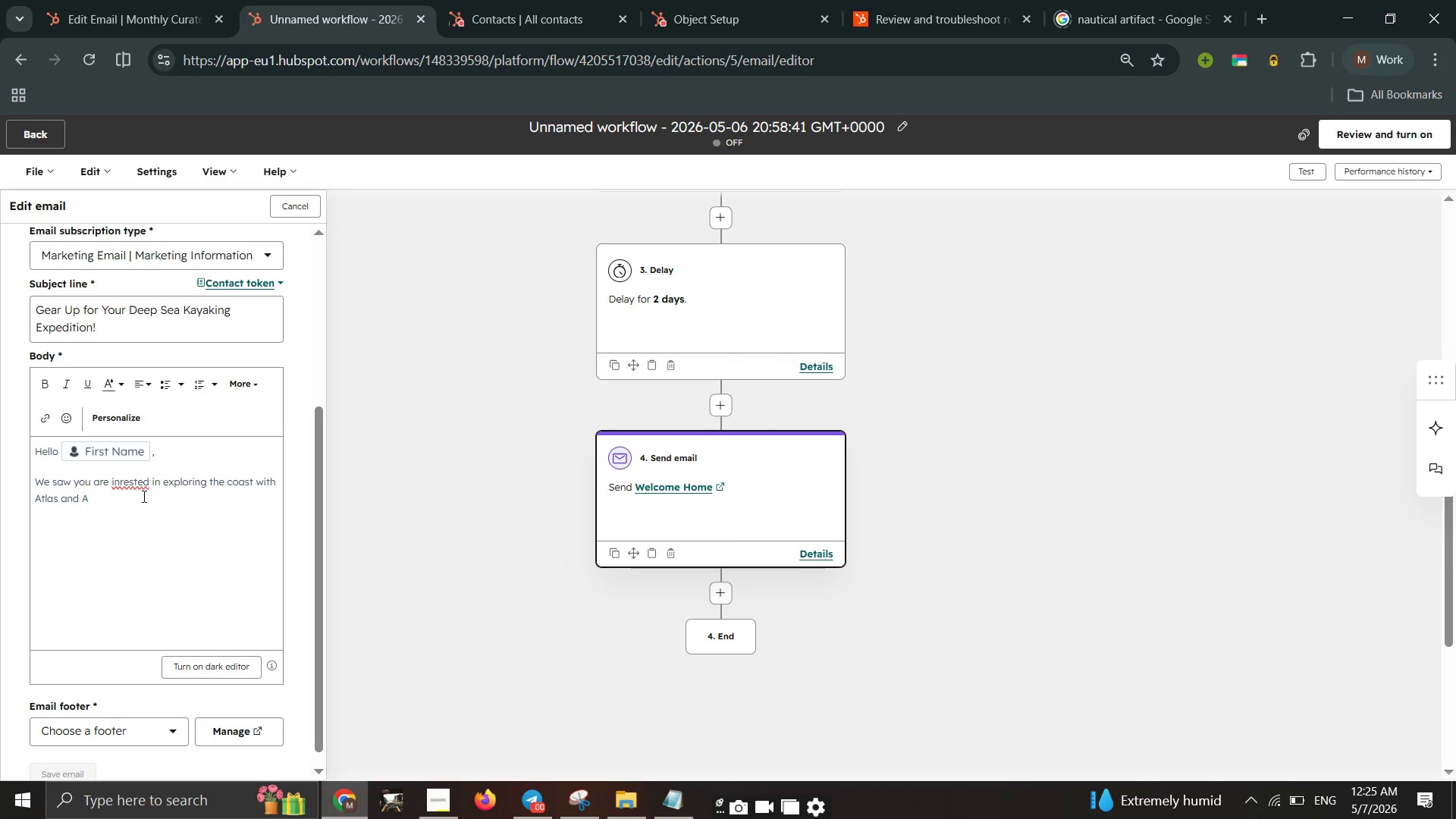 
key(M)
 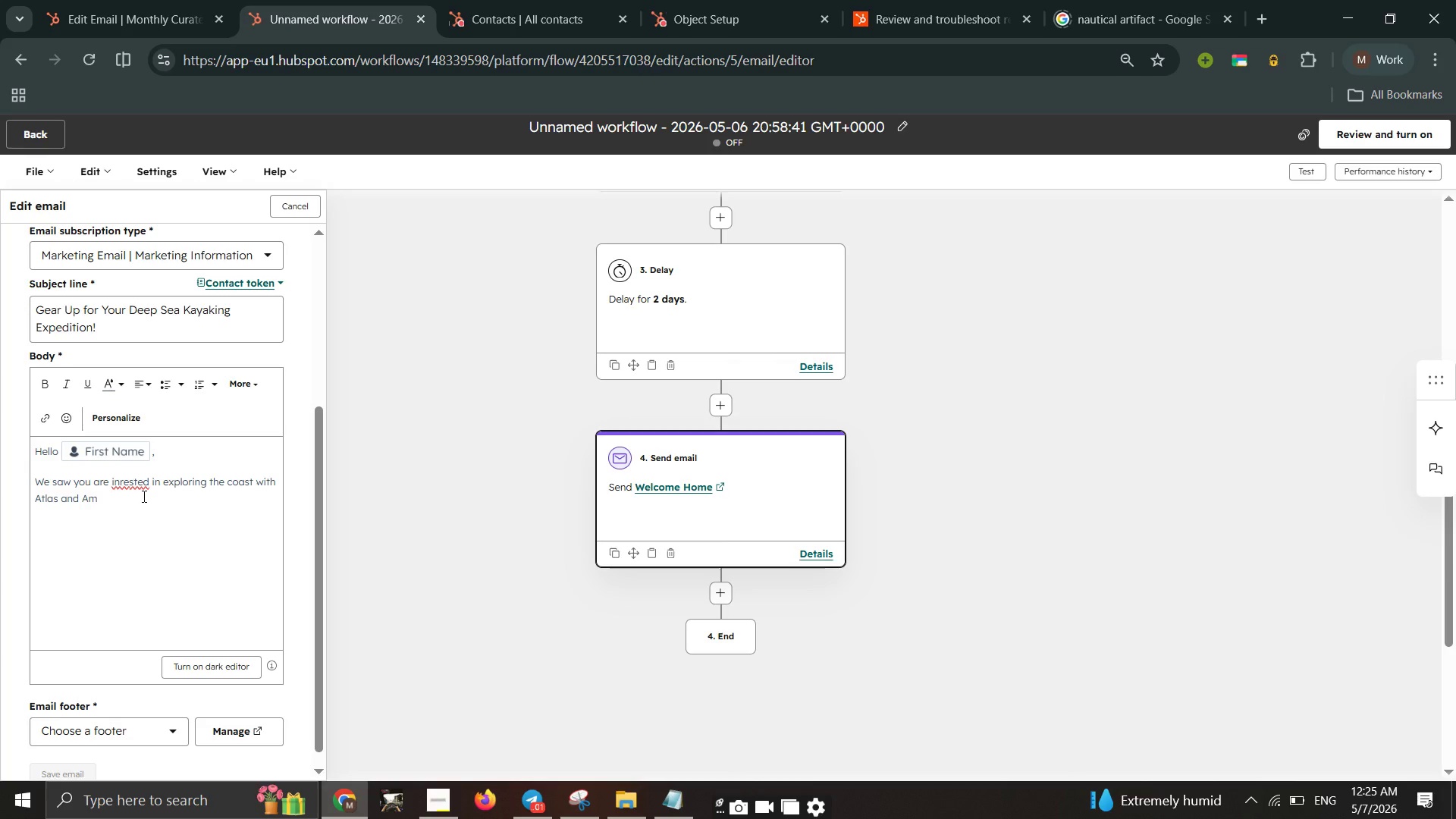 
wait(6.64)
 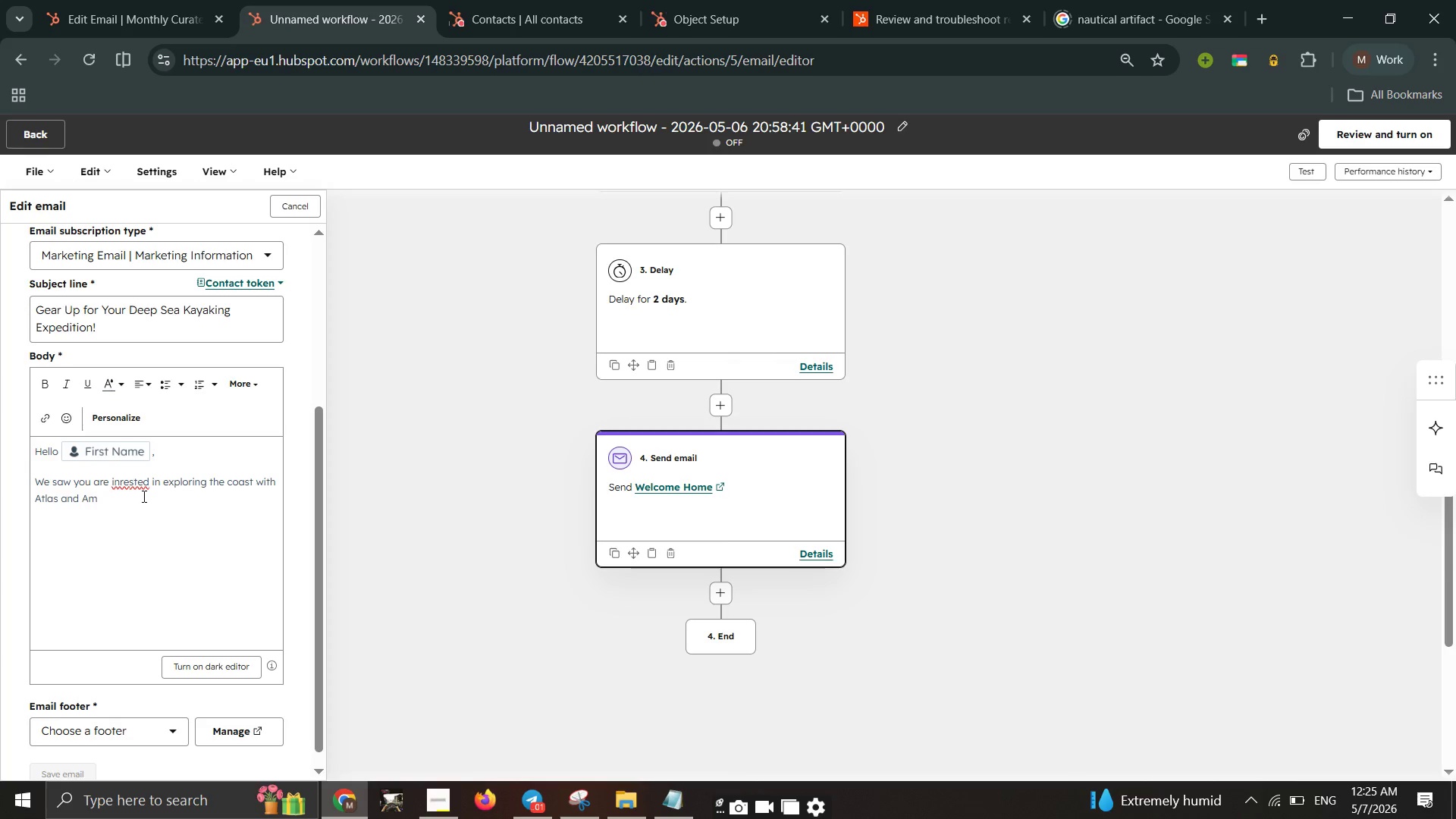 
type(ber)
 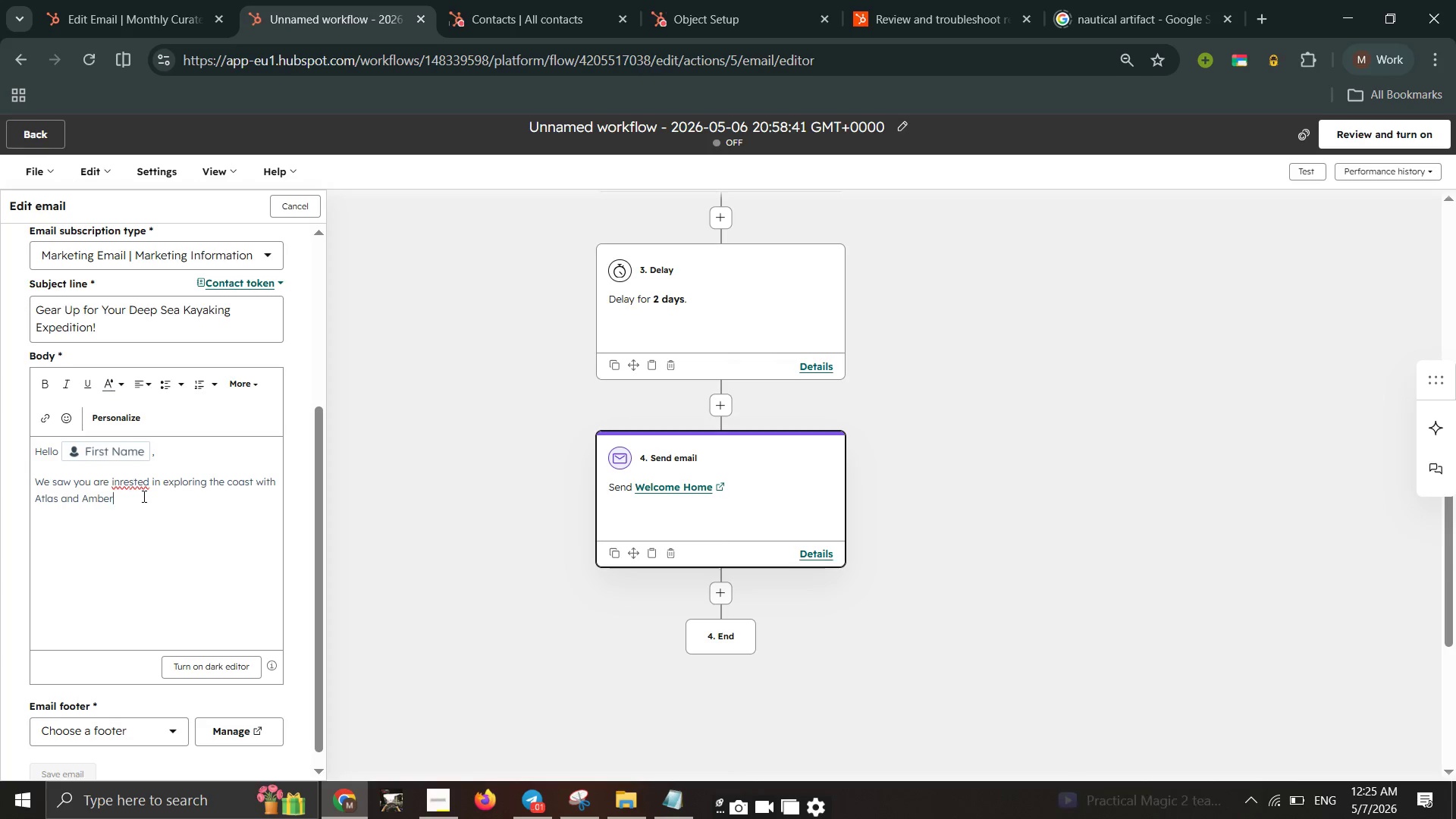 
wait(6.51)
 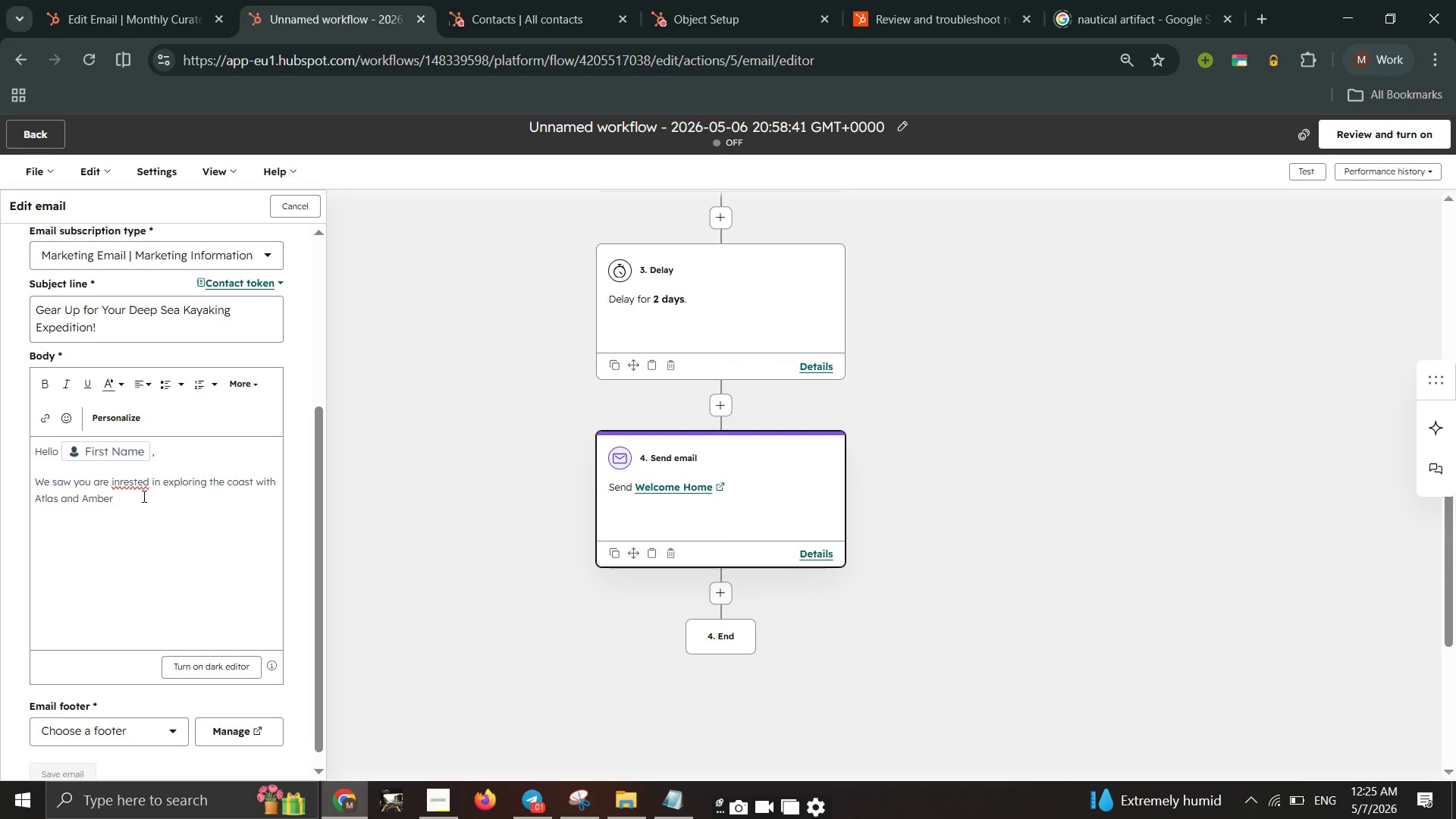 
type(! Deap sea kayaking offers a perspective of the ocean you can not get anywhere else, but being prepared is key to a grat )
key(Backspace)
key(Backspace)
key(Backspace)
type(eat experiance)
 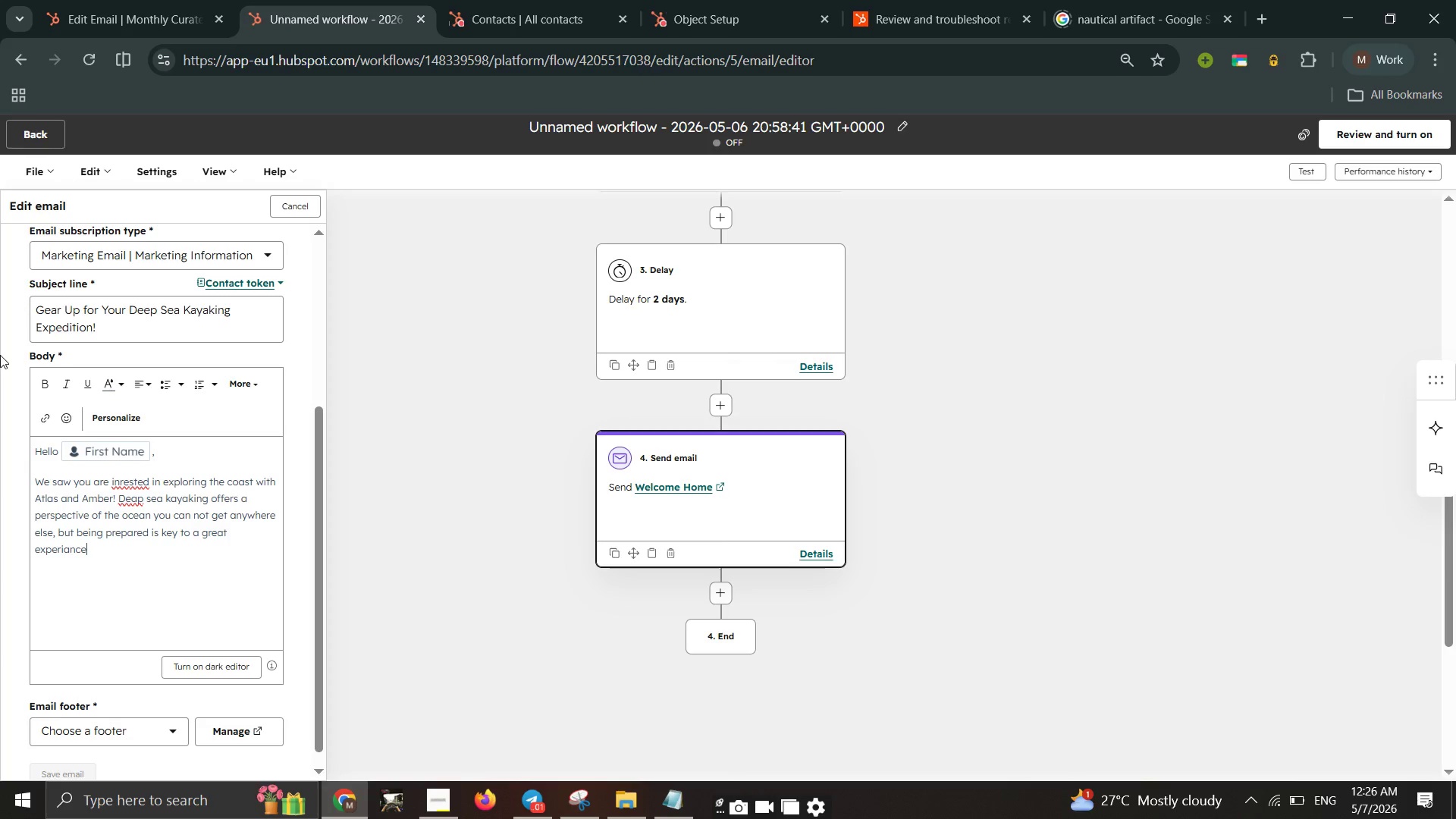 
wait(15.97)
 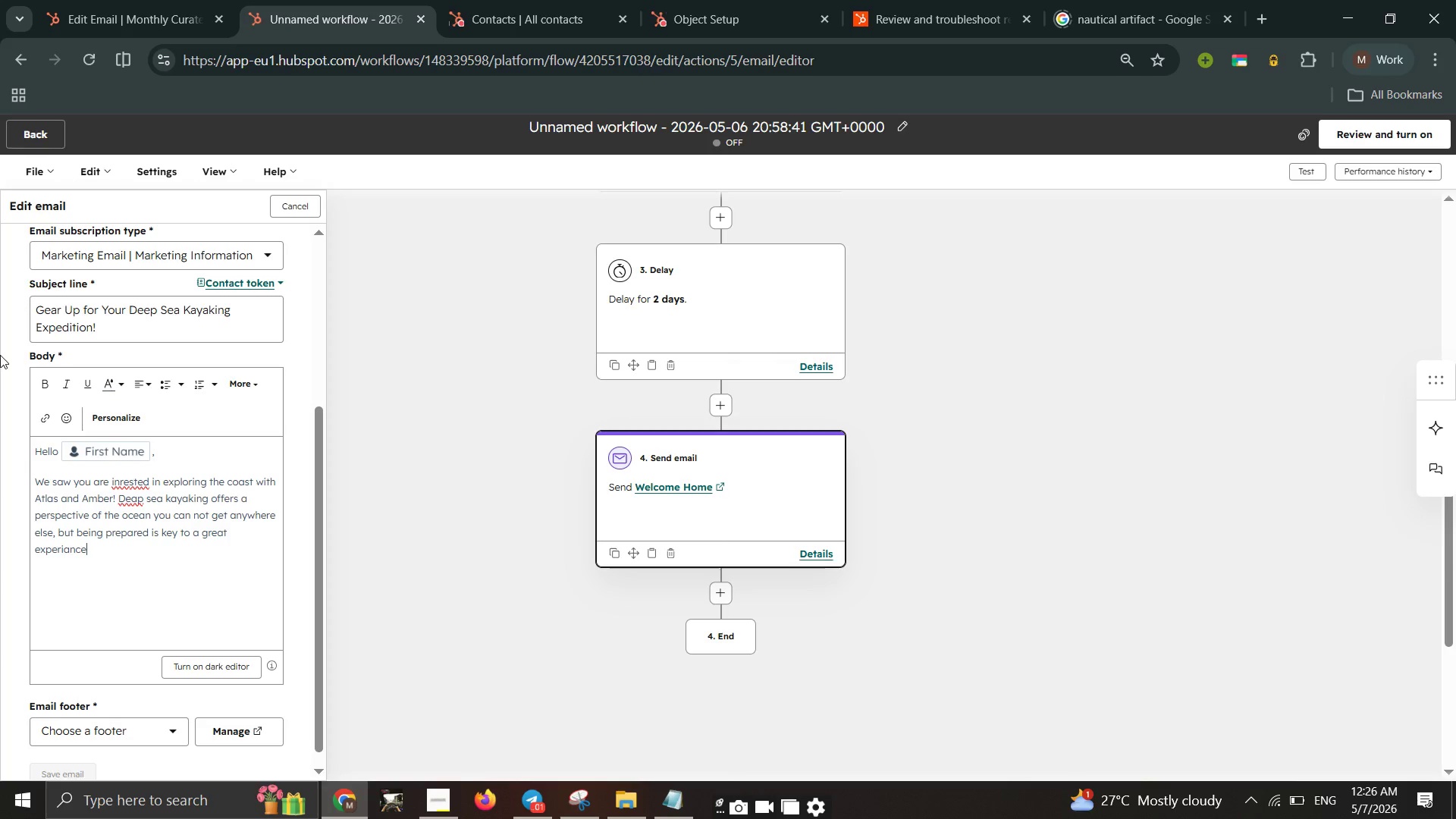 
key(Period)
 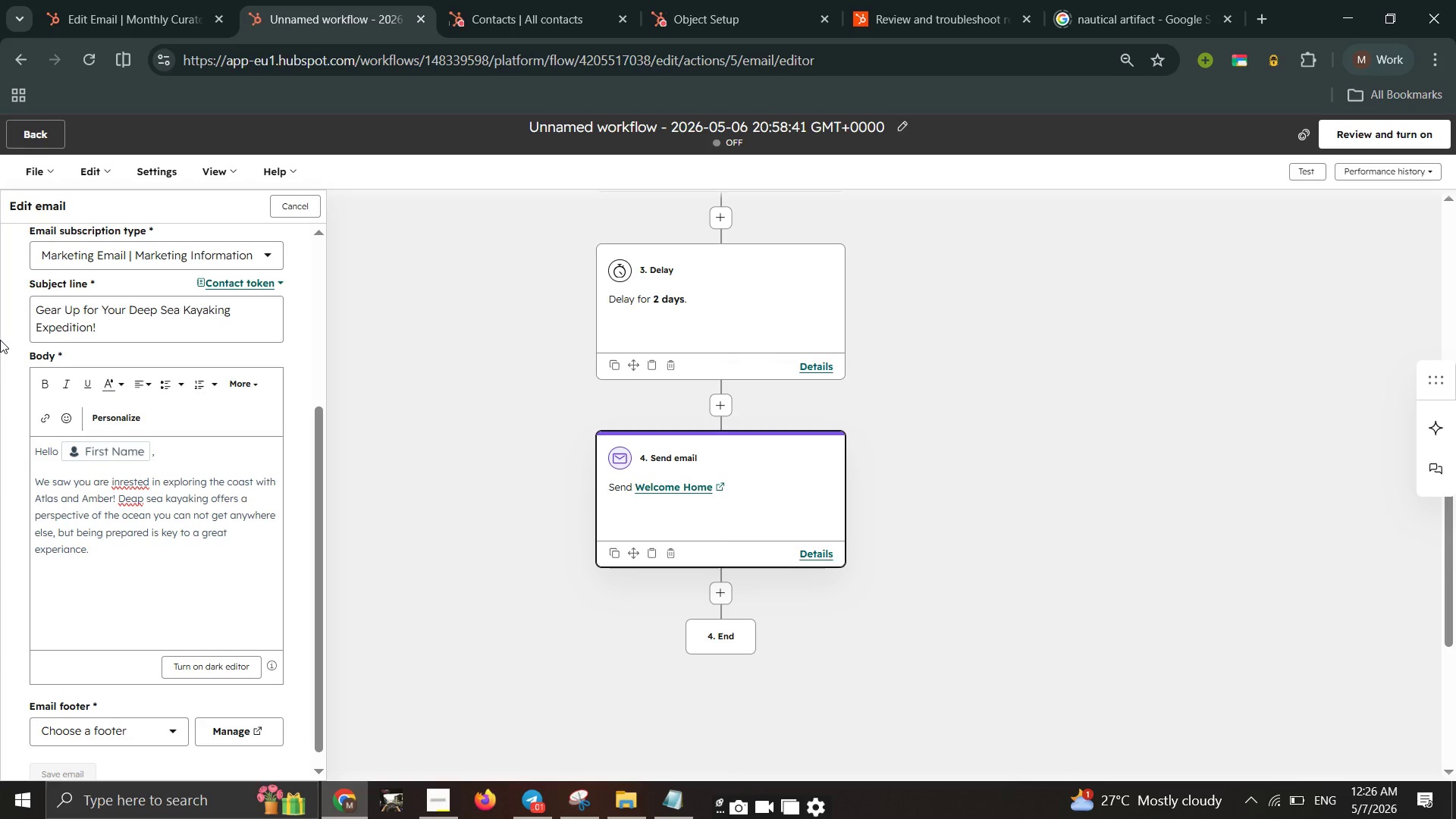 
wait(9.0)
 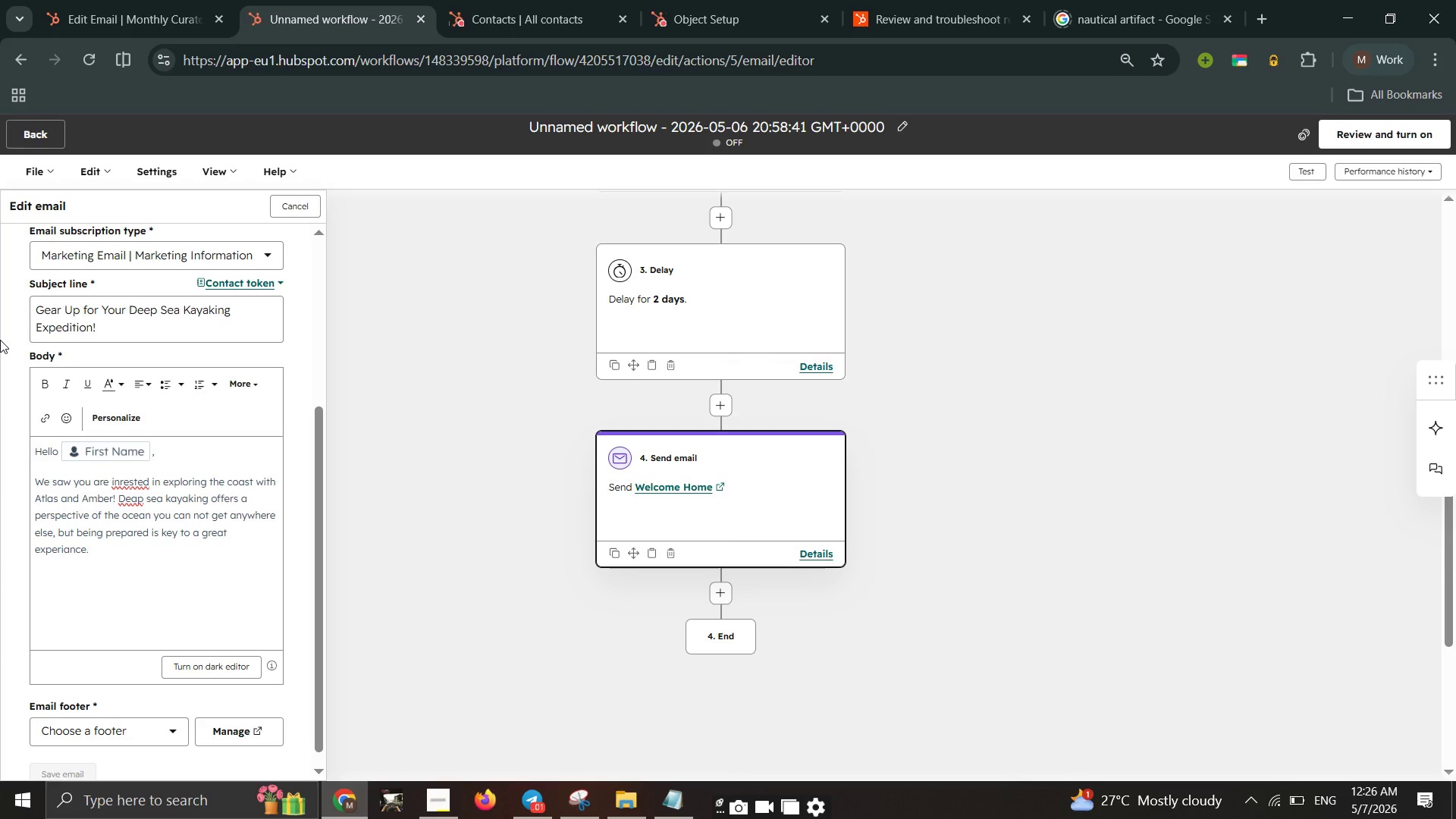 
double_click([127, 478])
 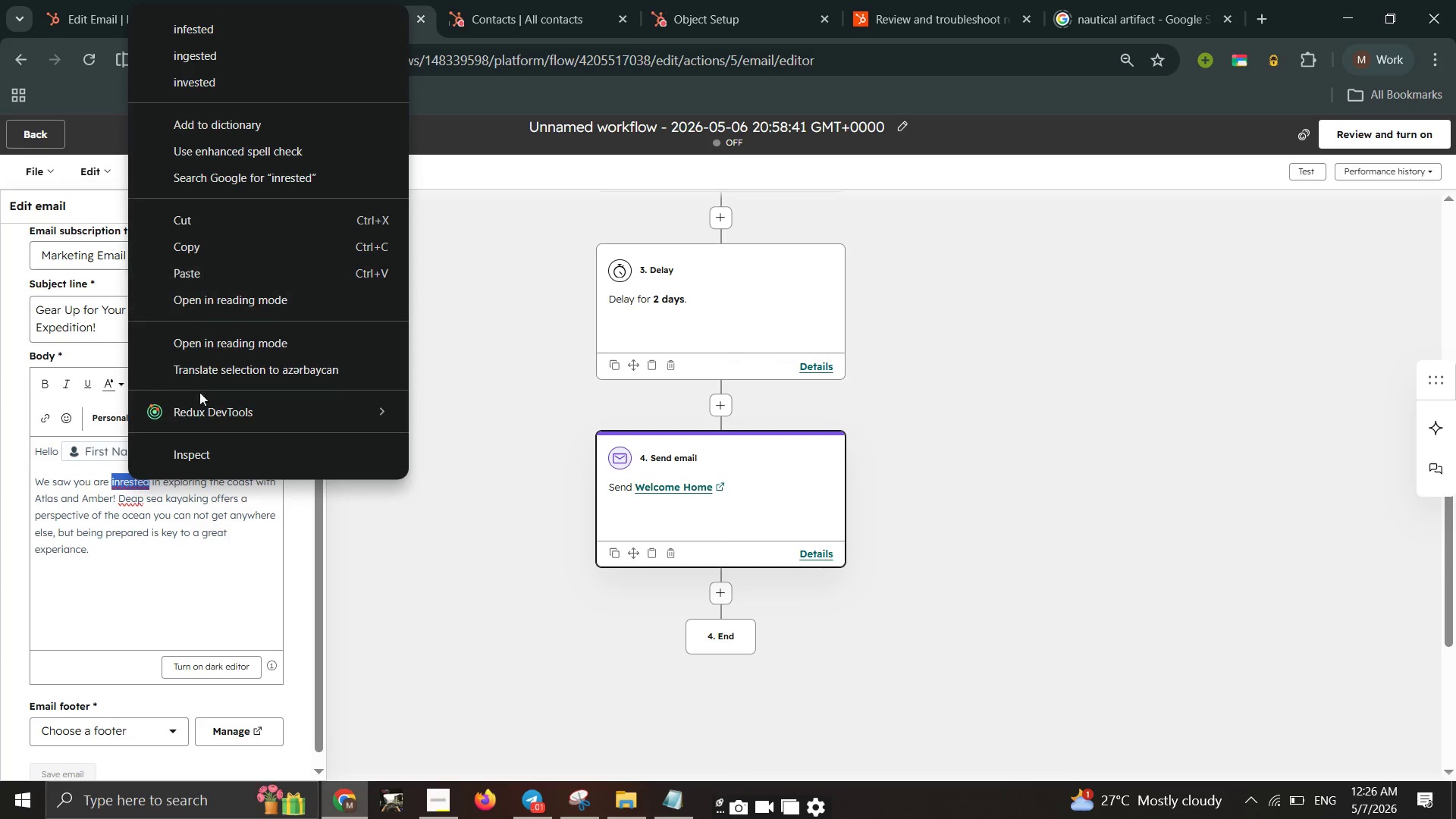 
double_click([184, 507])
 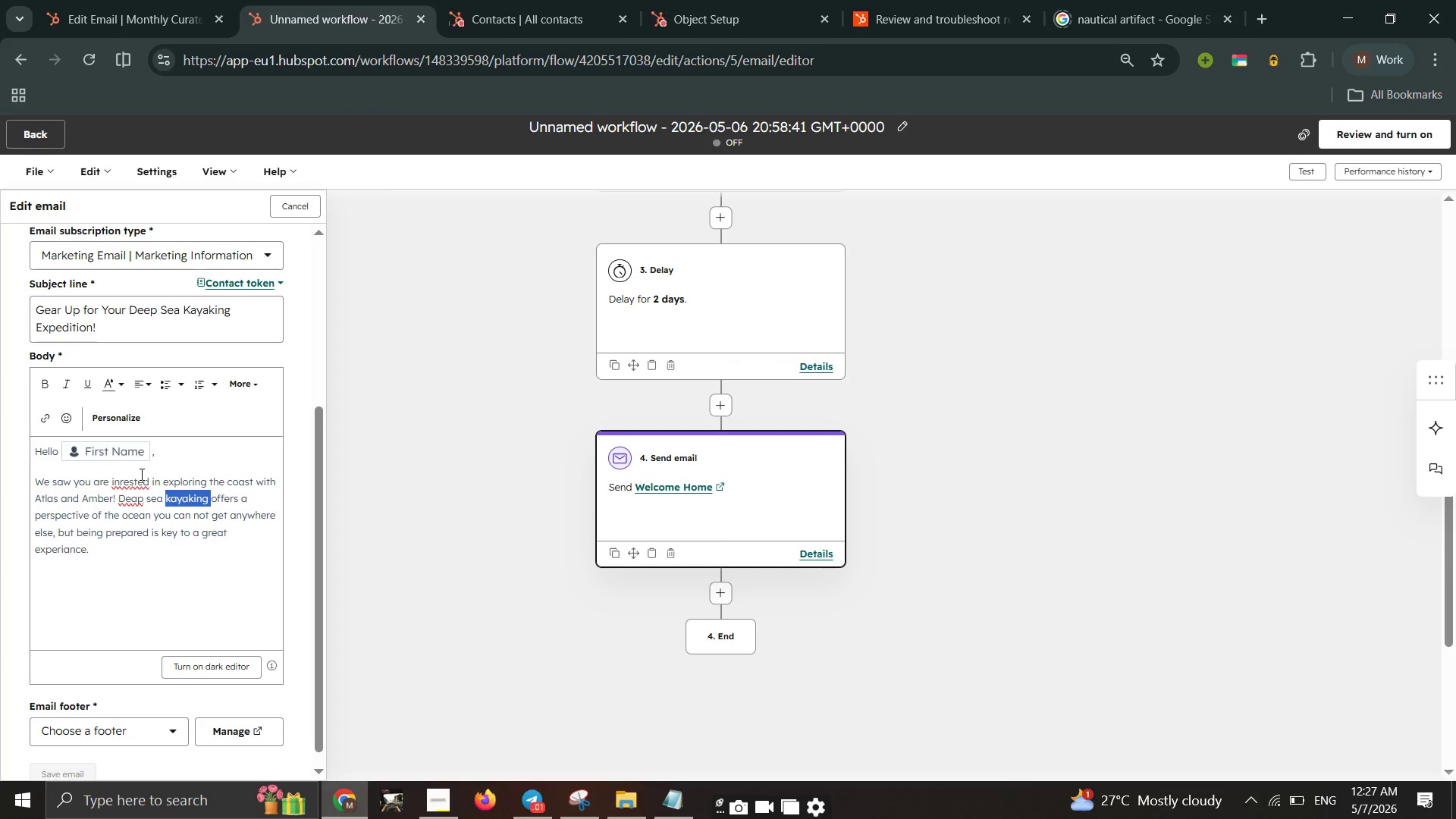 
left_click([146, 477])
 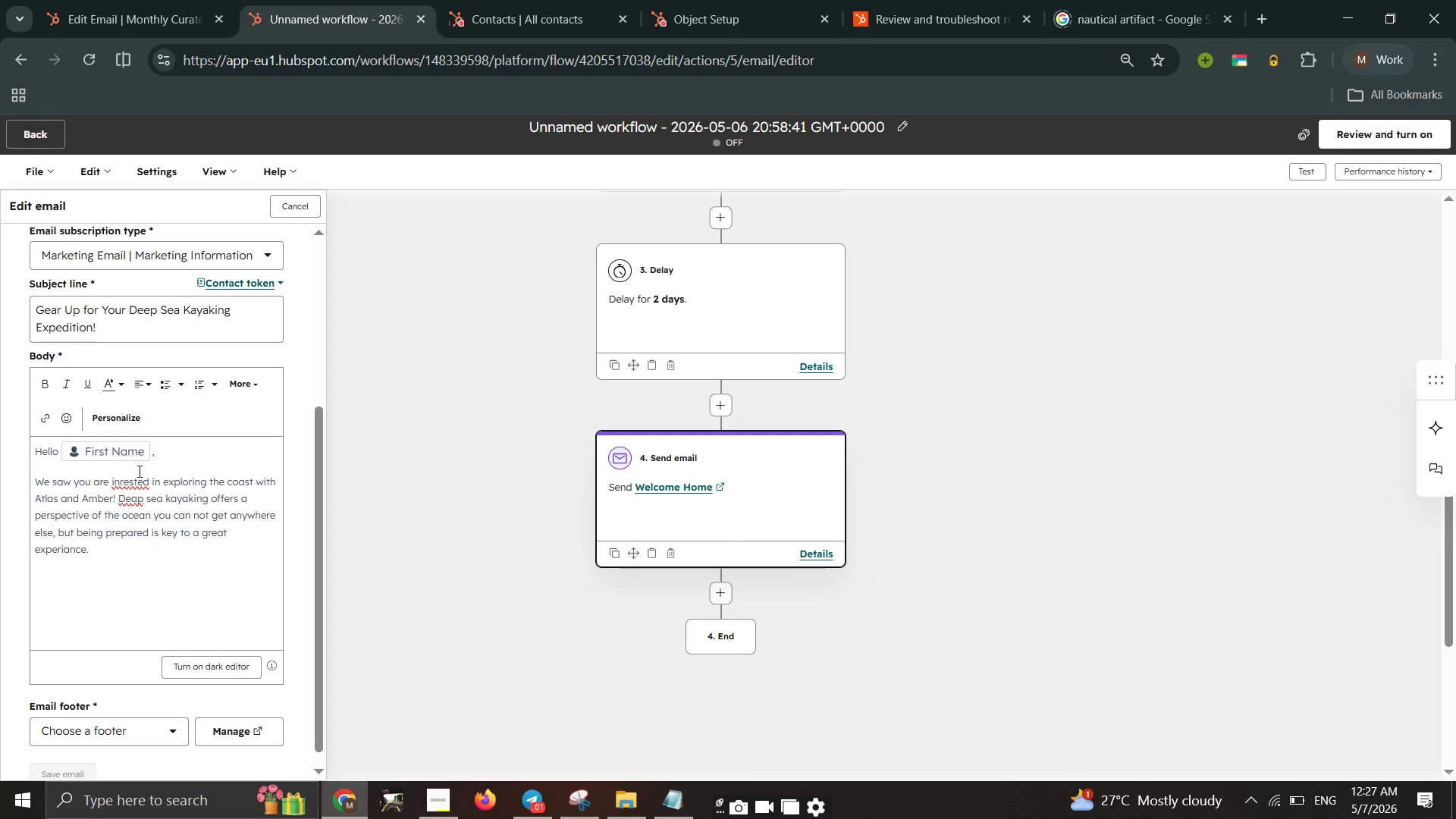 
key(ArrowRight)
 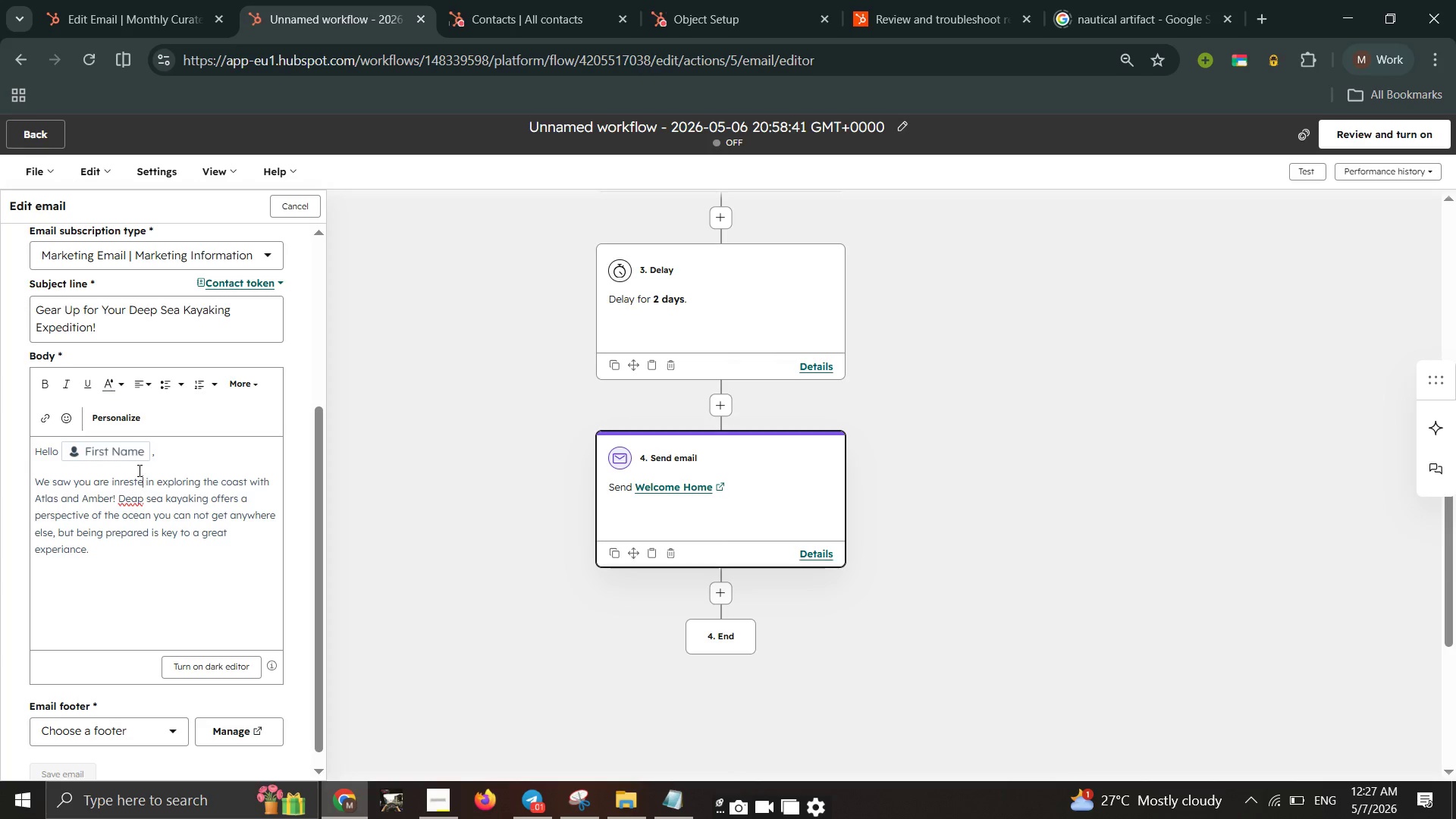 
key(Backspace)
key(Backspace)
key(Backspace)
key(Backspace)
key(Backspace)
key(Backspace)
type(terested)
 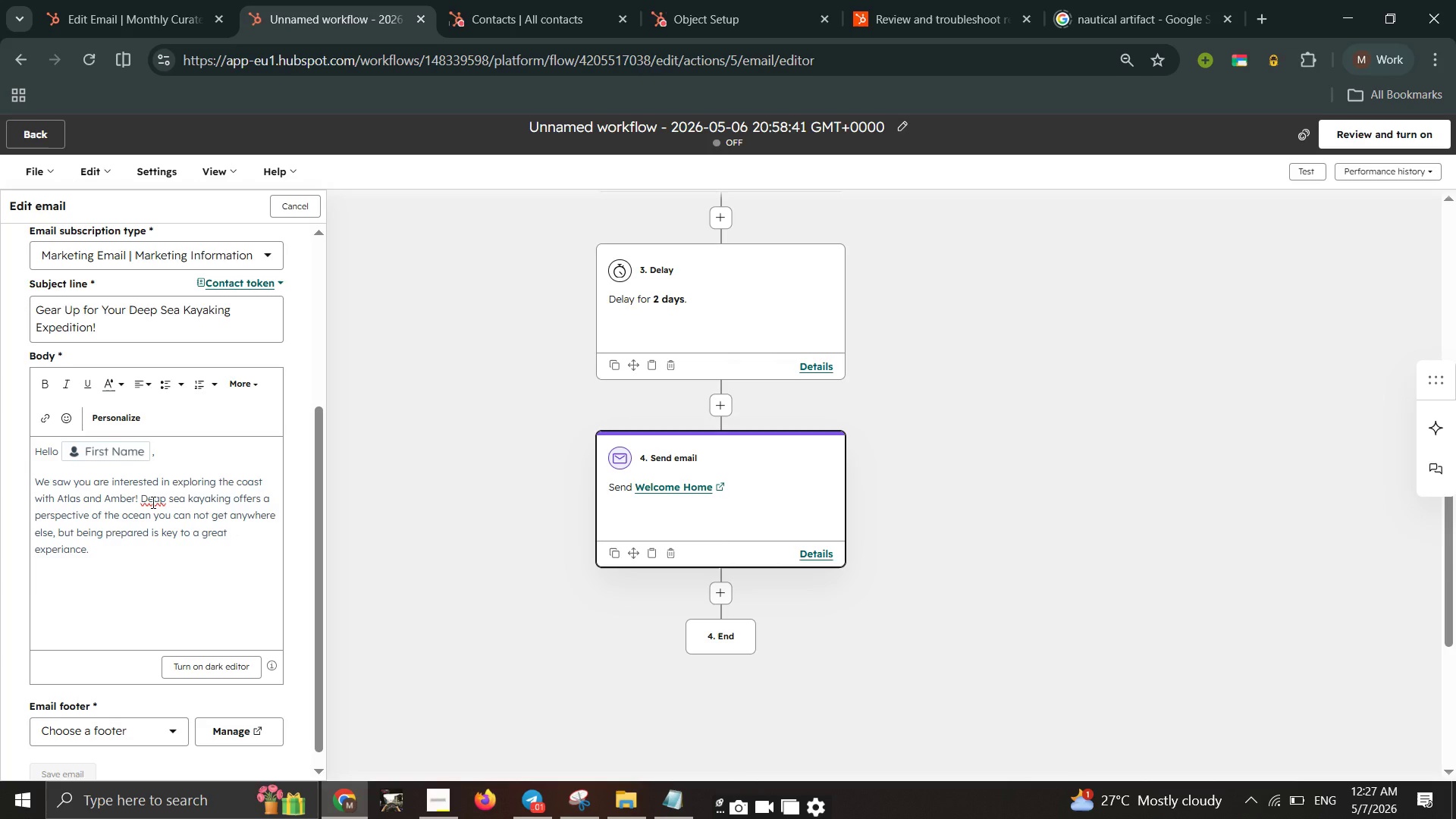 
left_click([152, 502])
 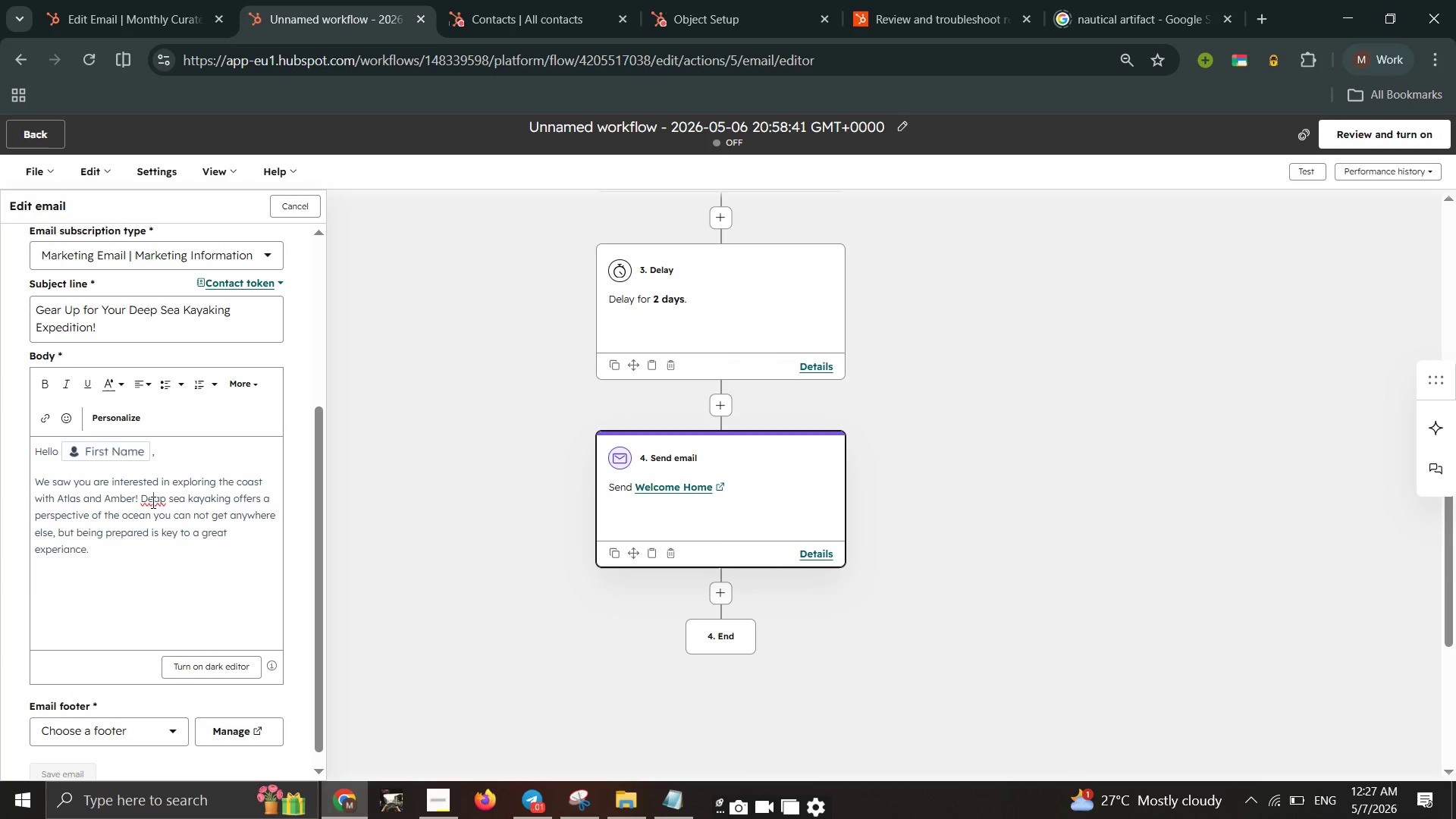 
right_click([152, 502])
 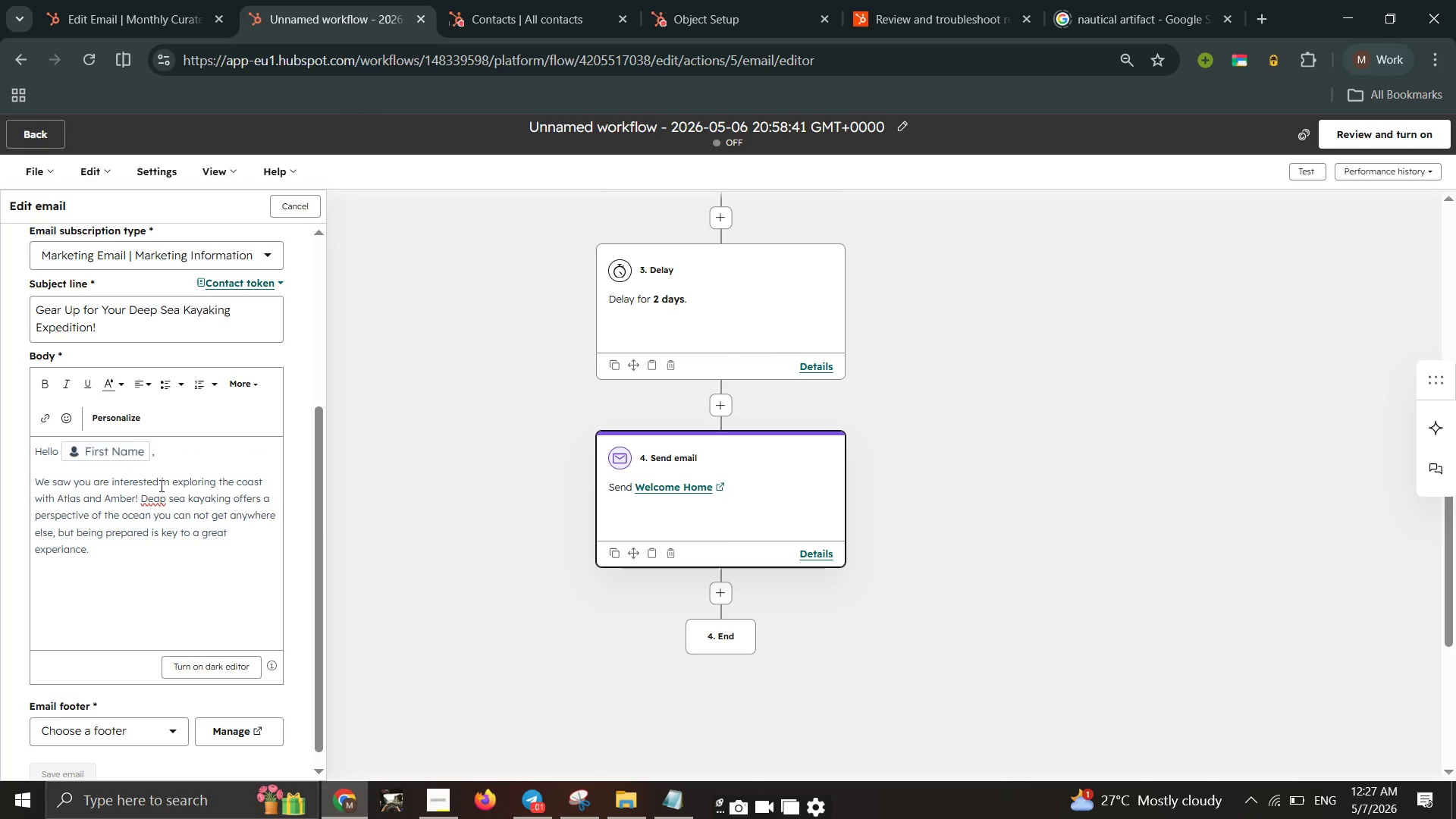 
double_click([152, 496])
 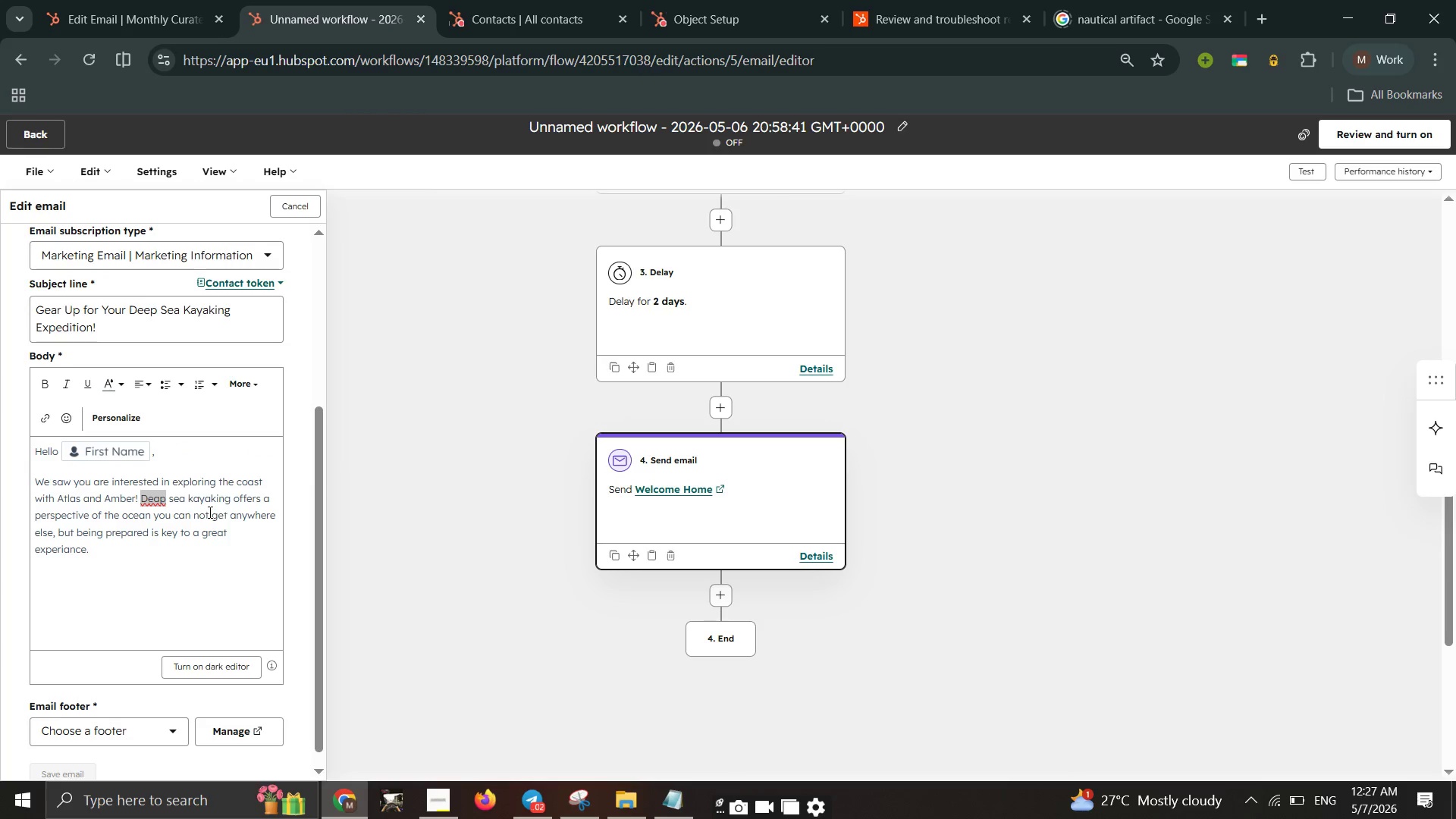 
left_click([164, 500])
 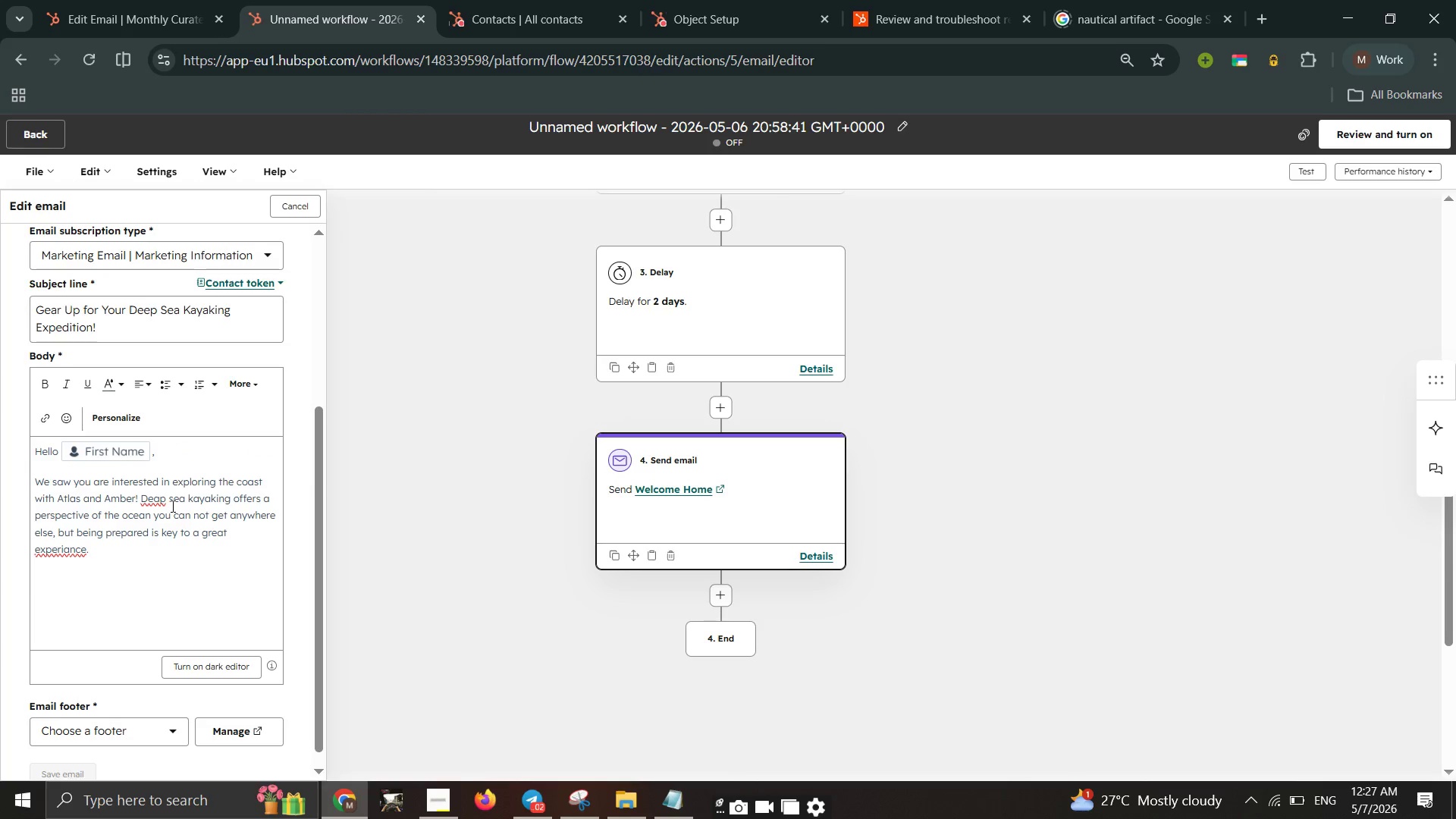 
key(Backspace)
key(Backspace)
type(ep)
 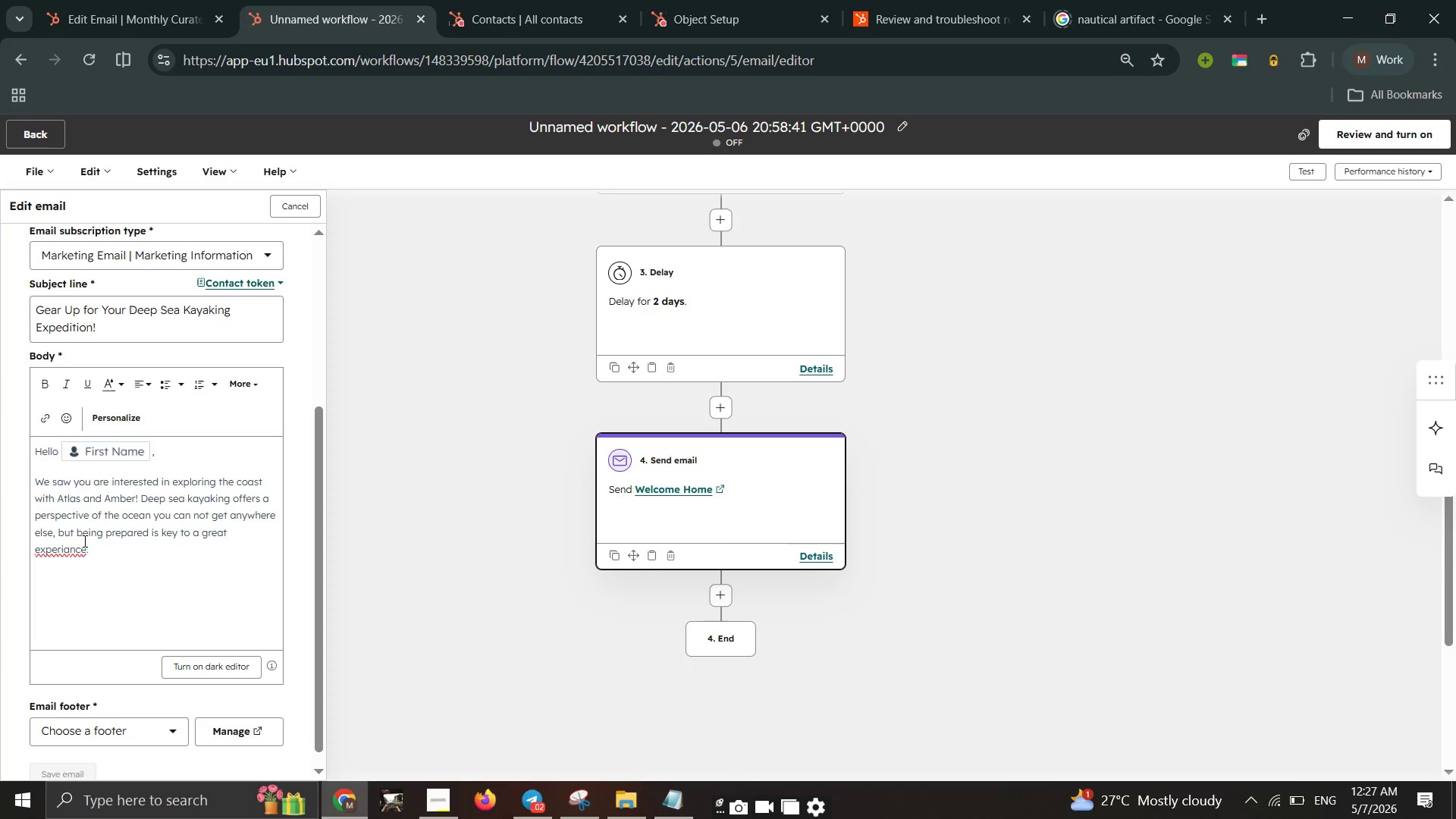 
double_click([67, 545])
 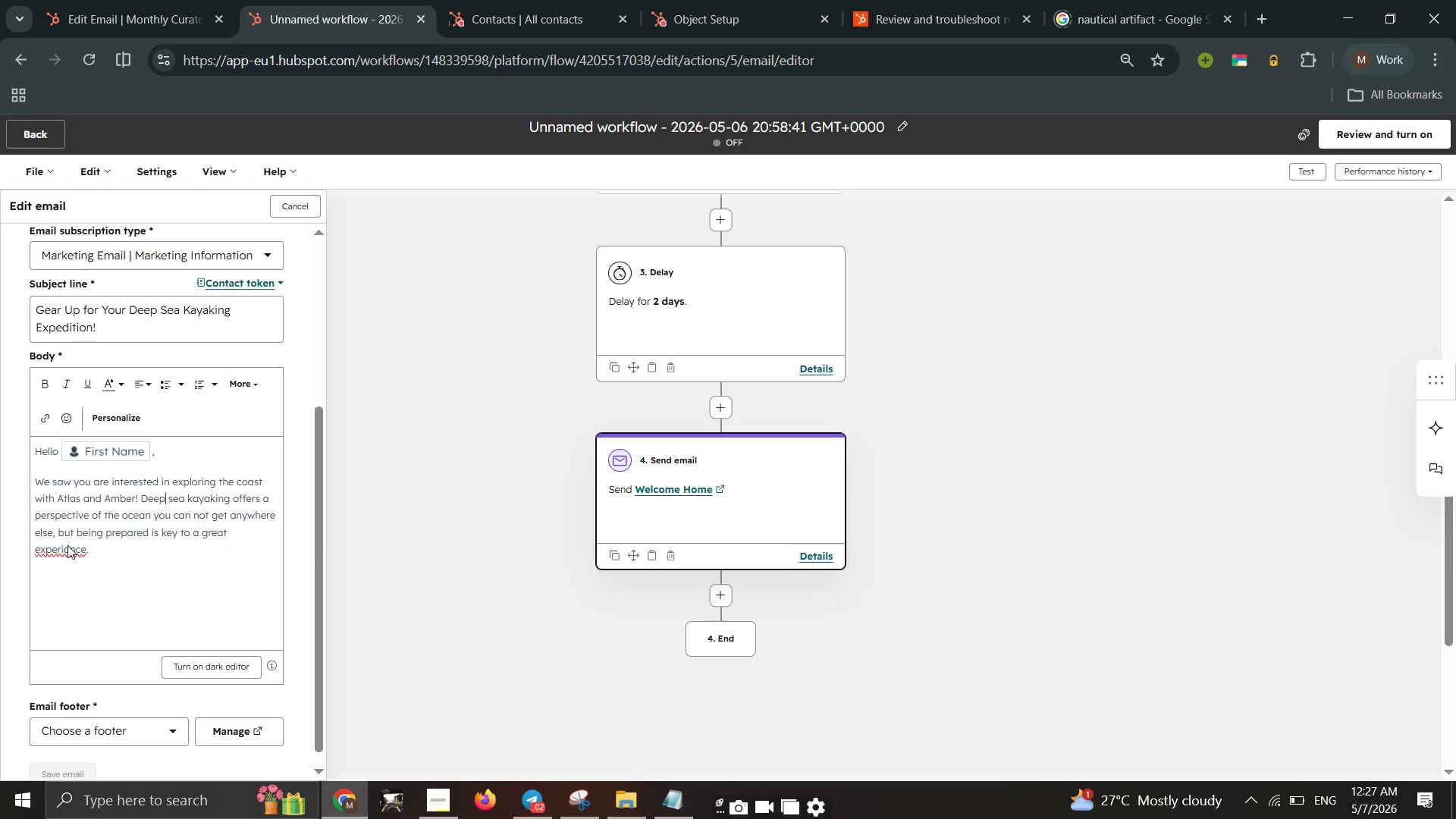 
triple_click([67, 545])
 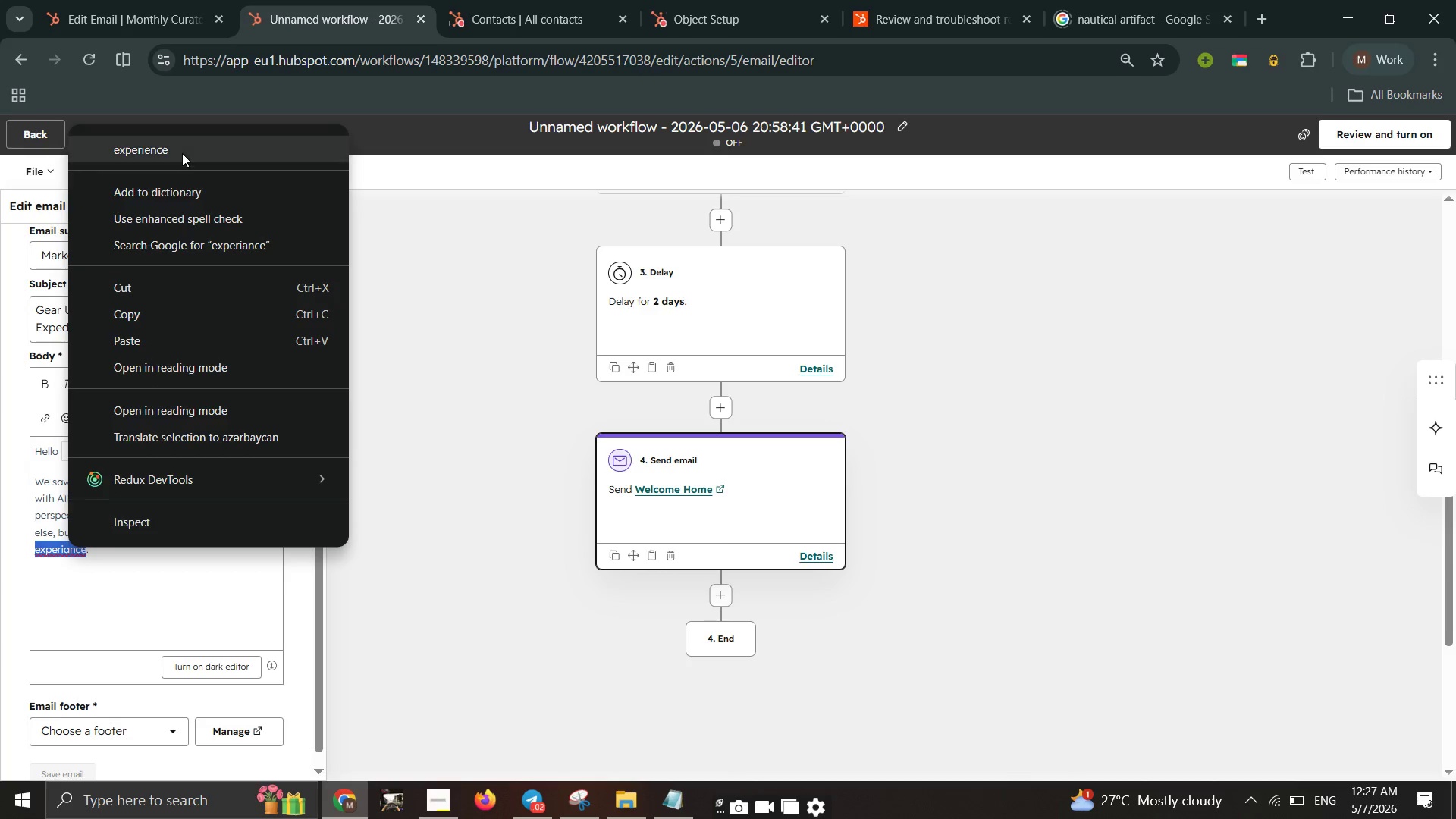 
left_click([182, 153])
 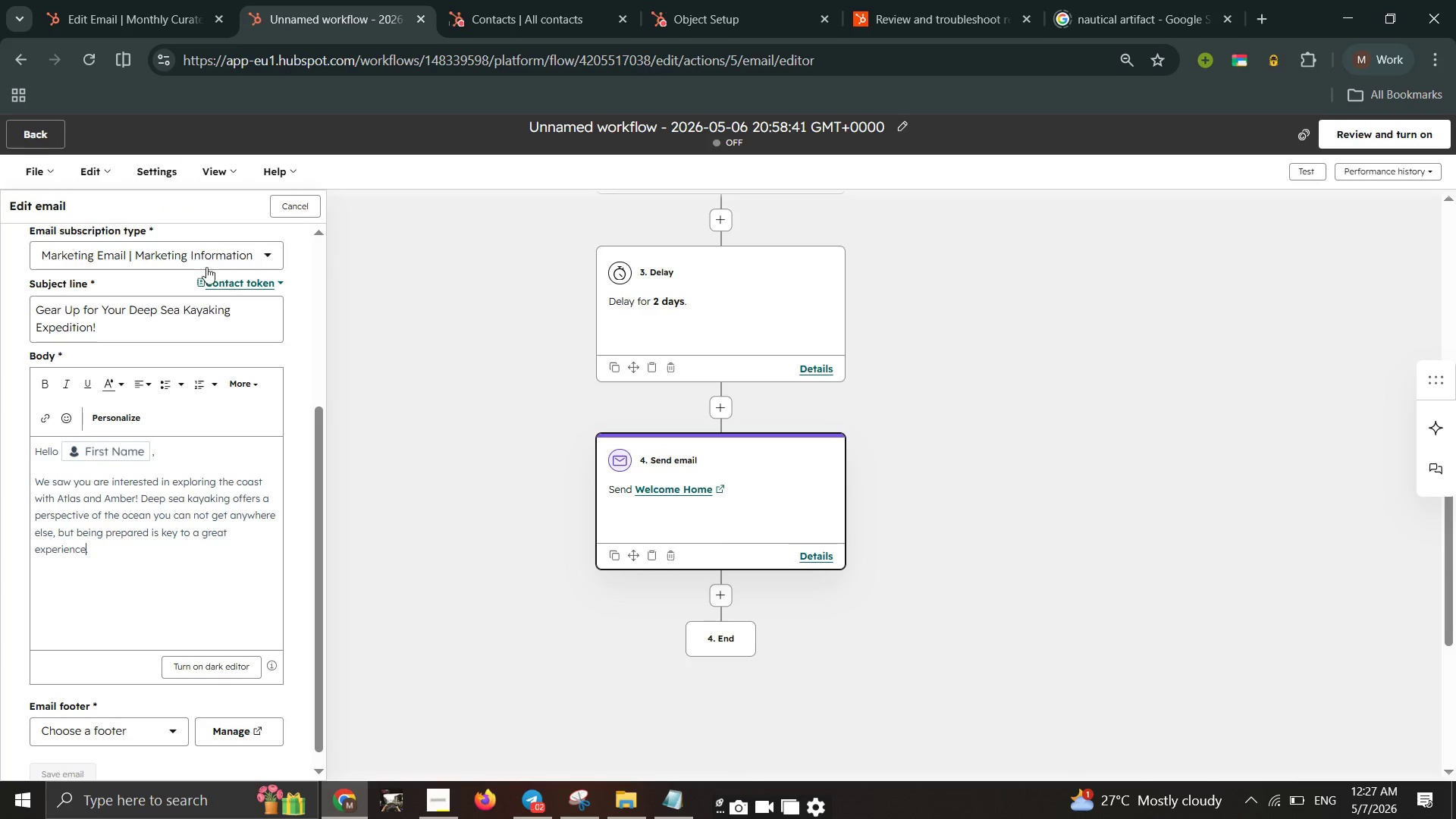 
mouse_move([206, 312])
 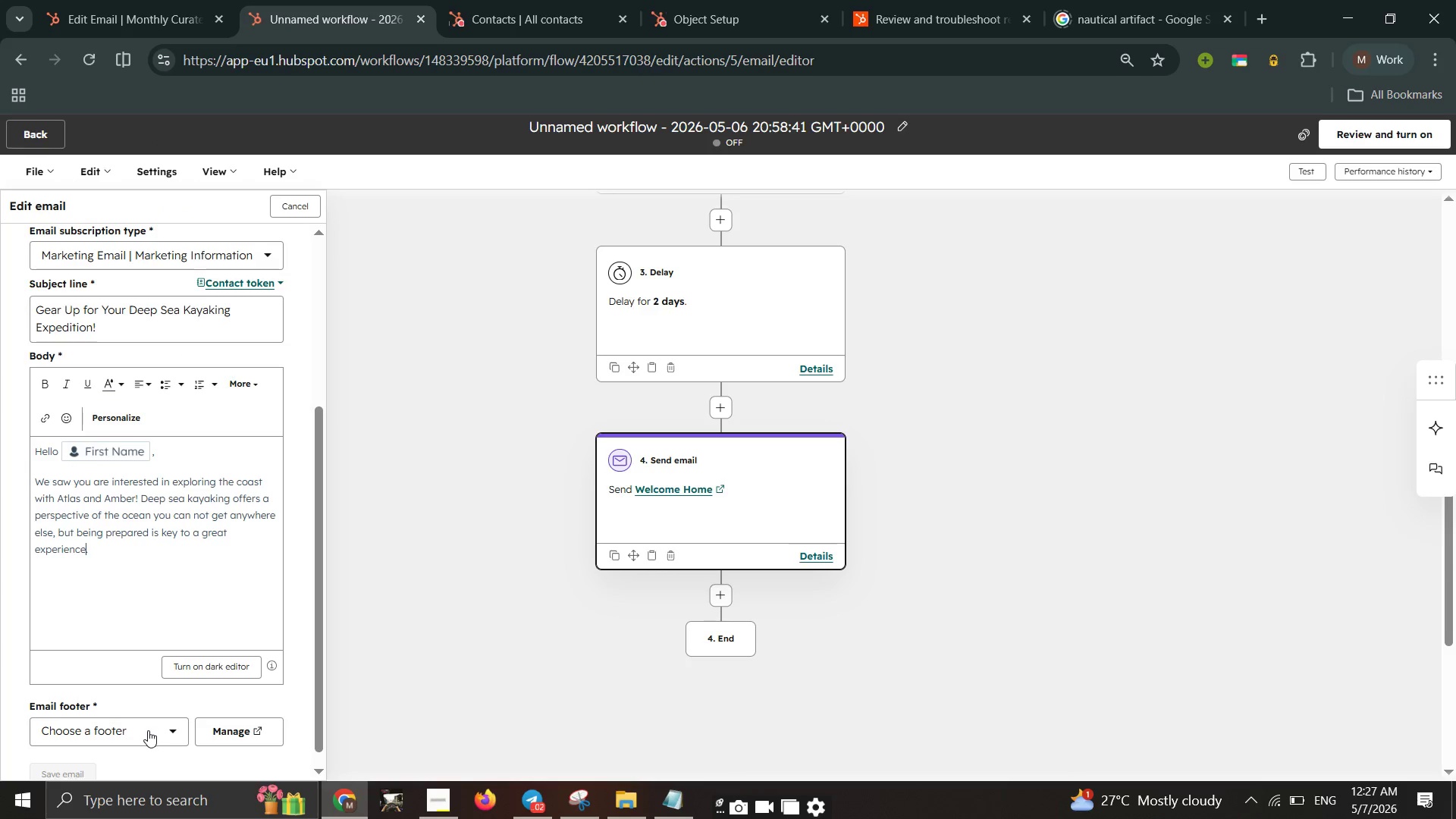 
left_click([146, 730])
 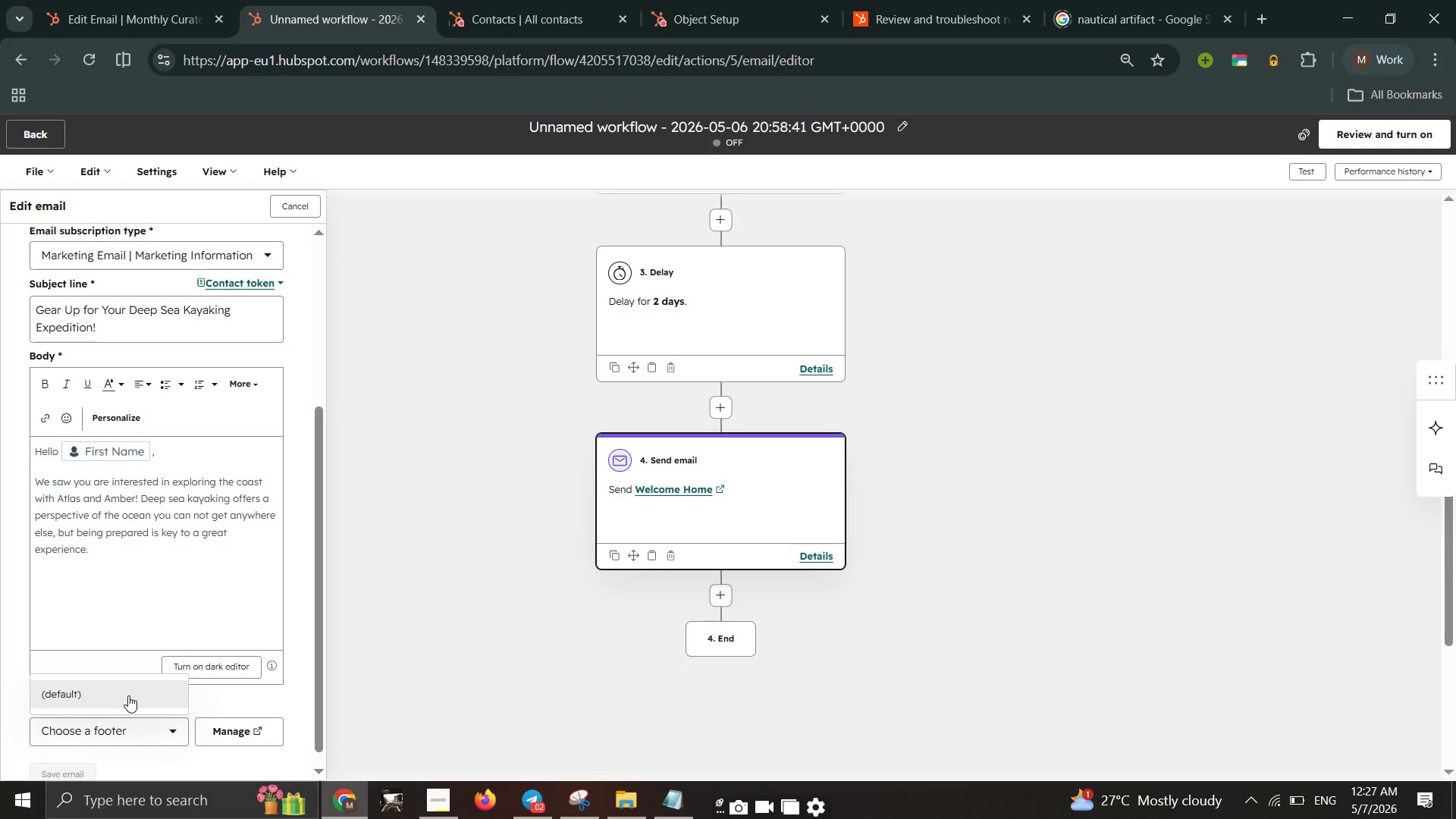 
left_click([128, 695])
 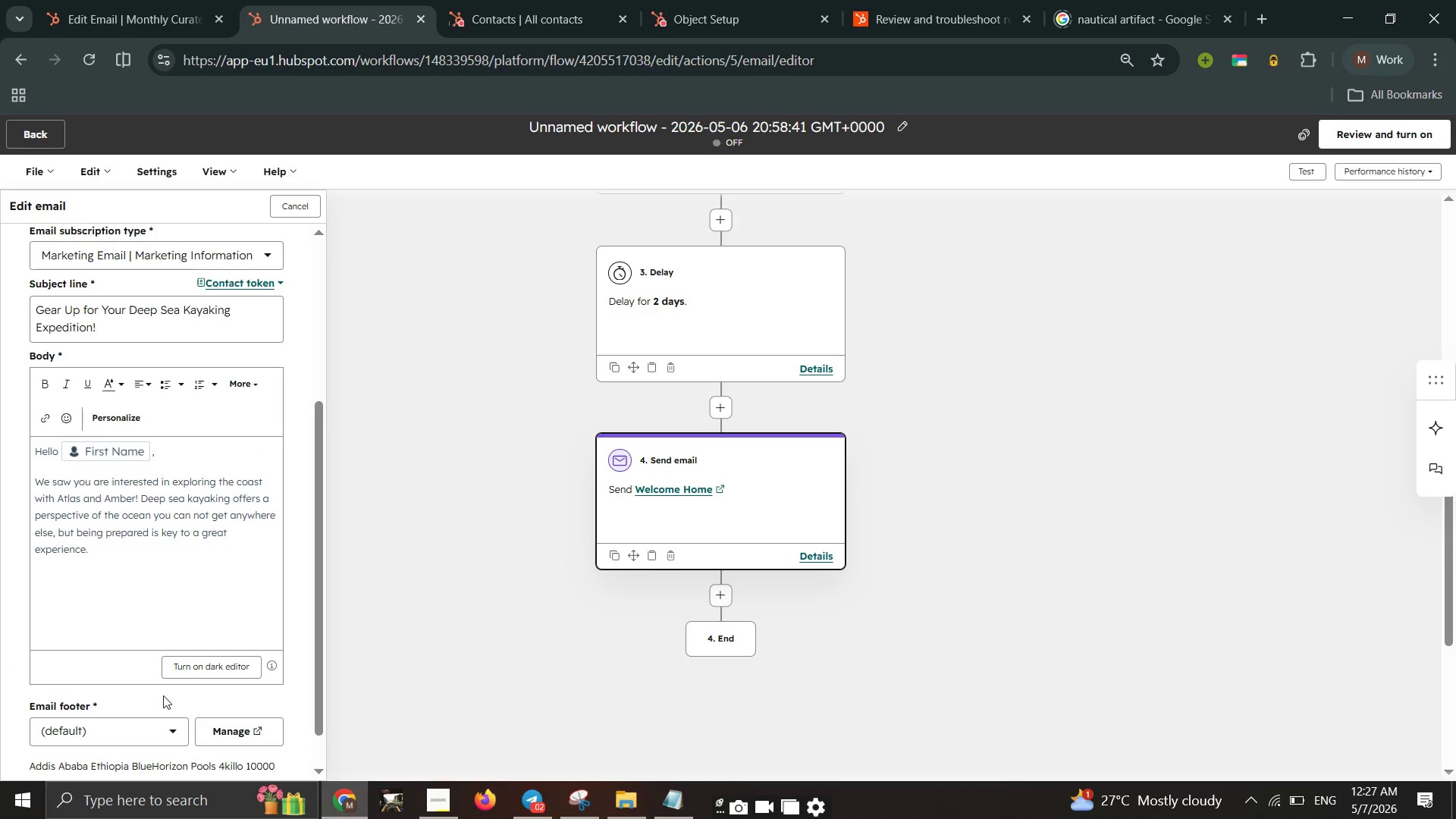 
scroll: coordinate [168, 695], scroll_direction: down, amount: 3.0
 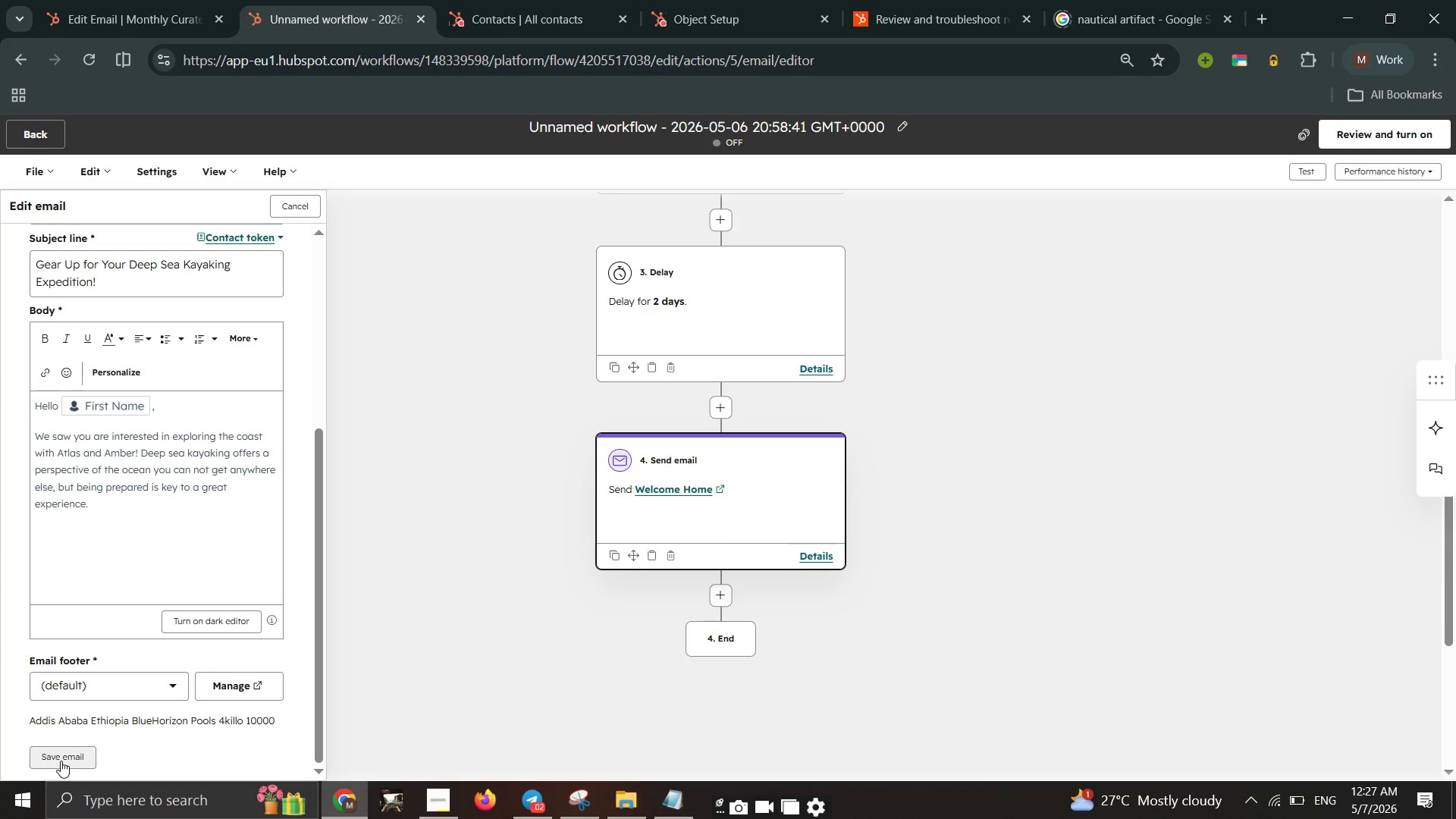 
left_click([61, 761])
 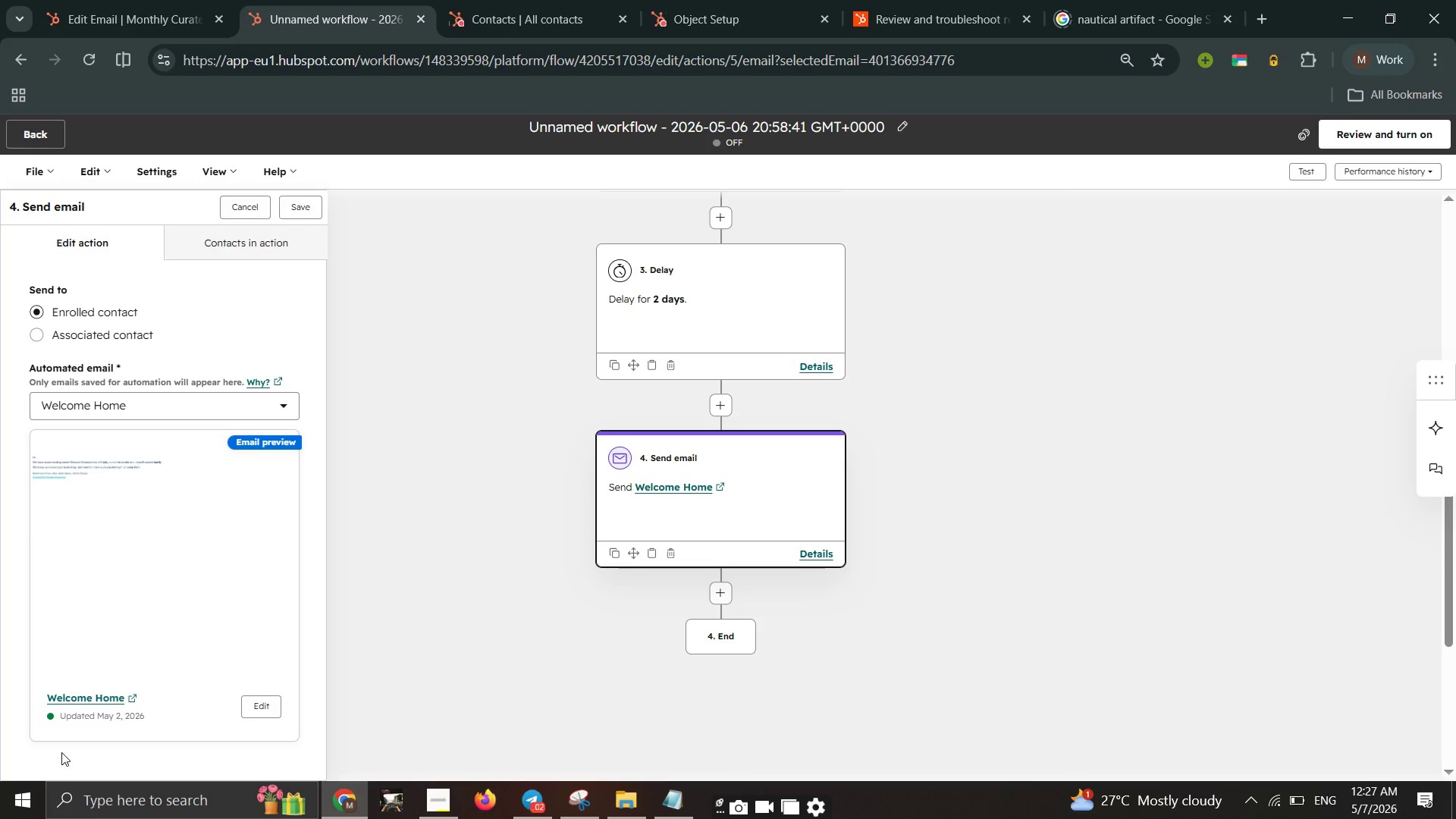 
wait(14.97)
 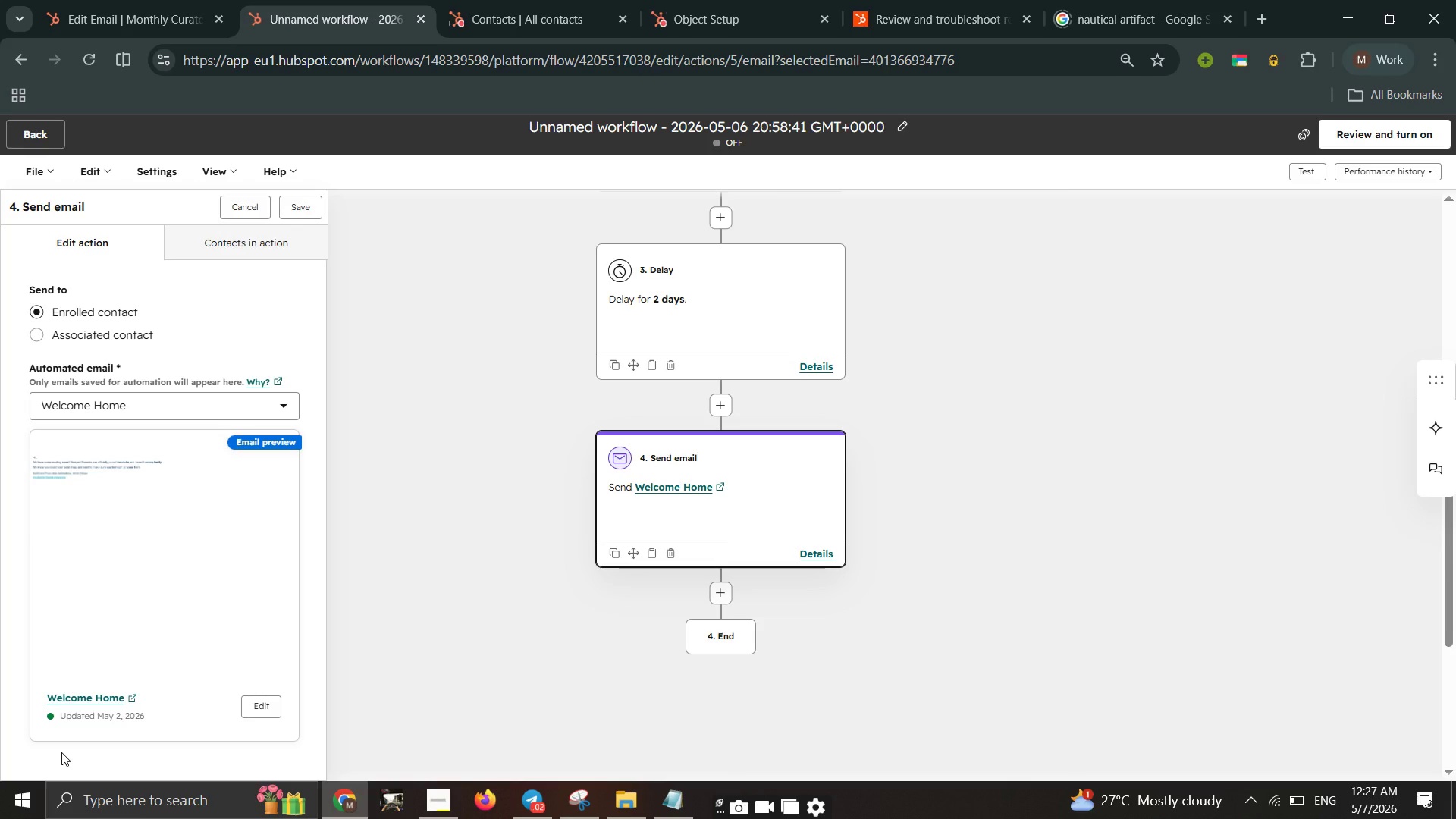 
left_click([165, 413])
 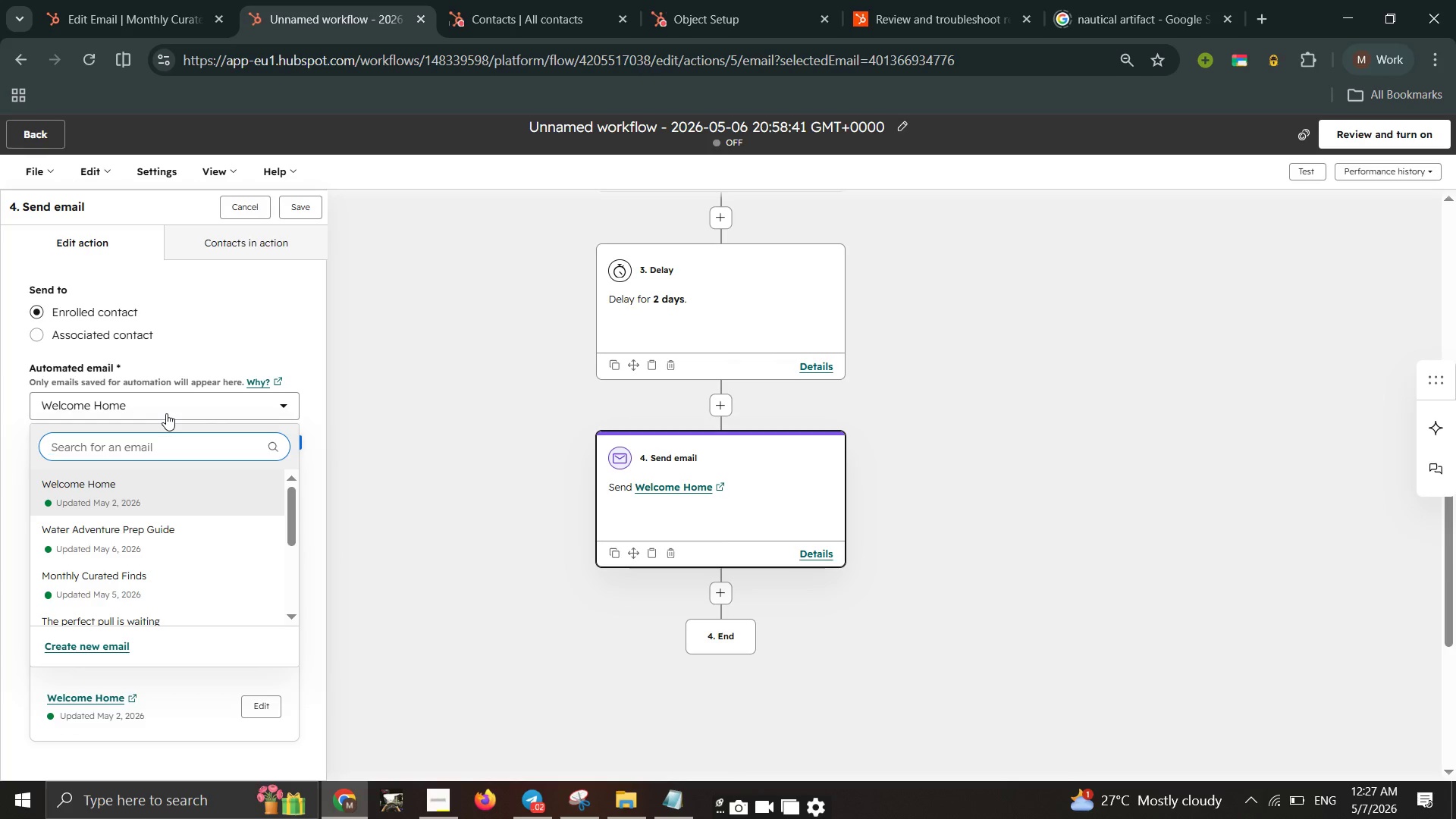 
wait(5.09)
 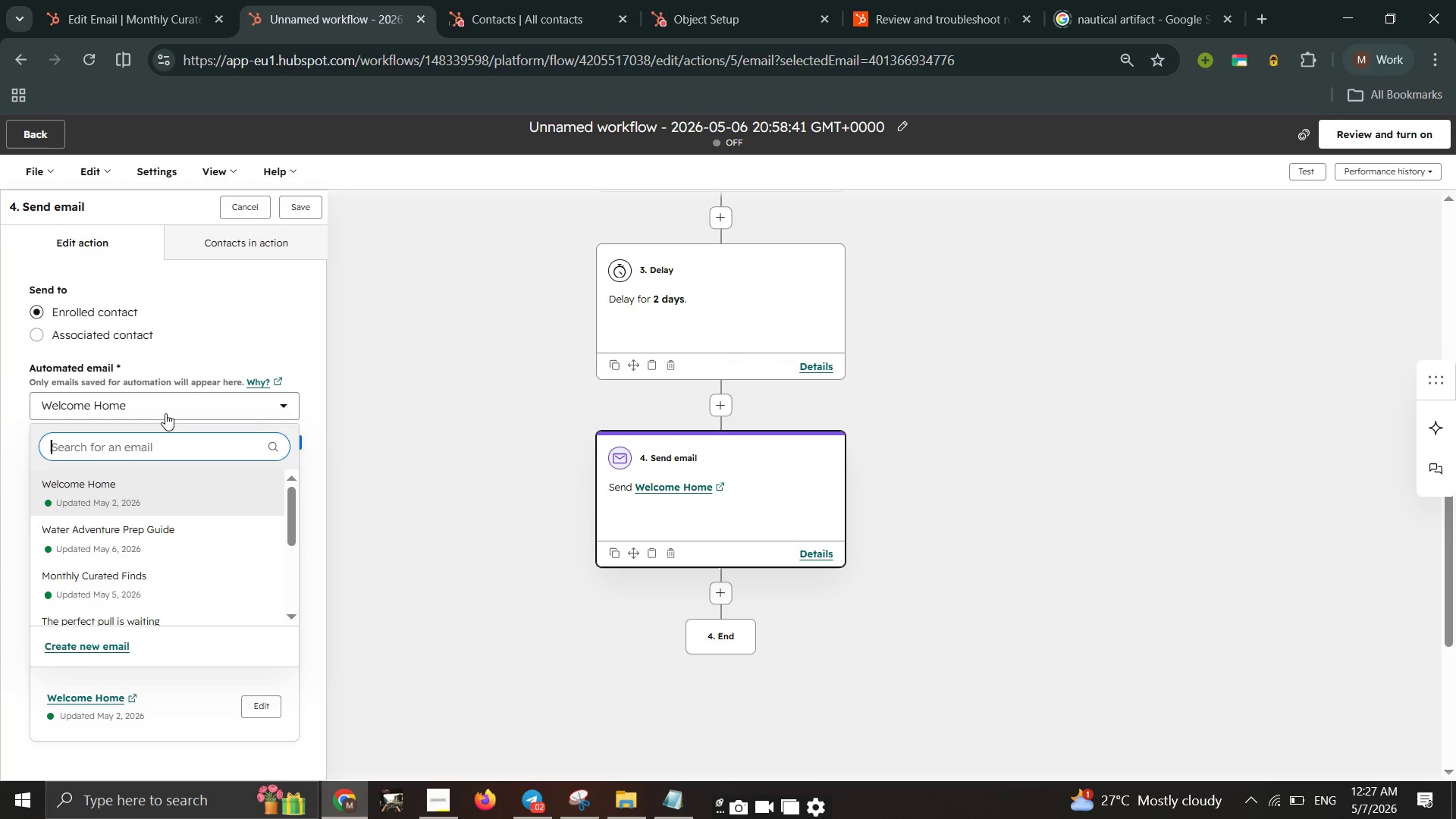 
type(water)
 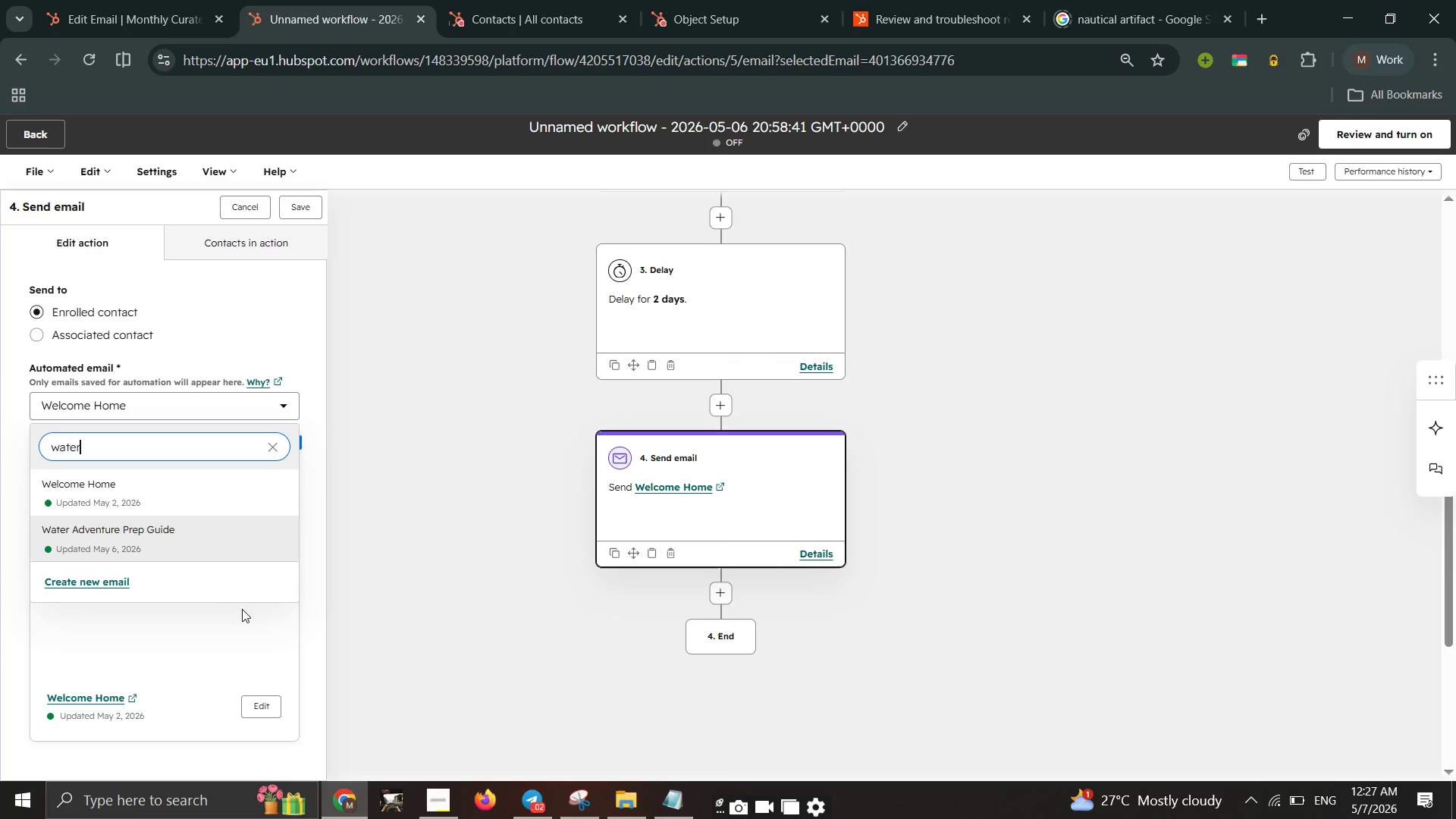 
left_click([179, 534])
 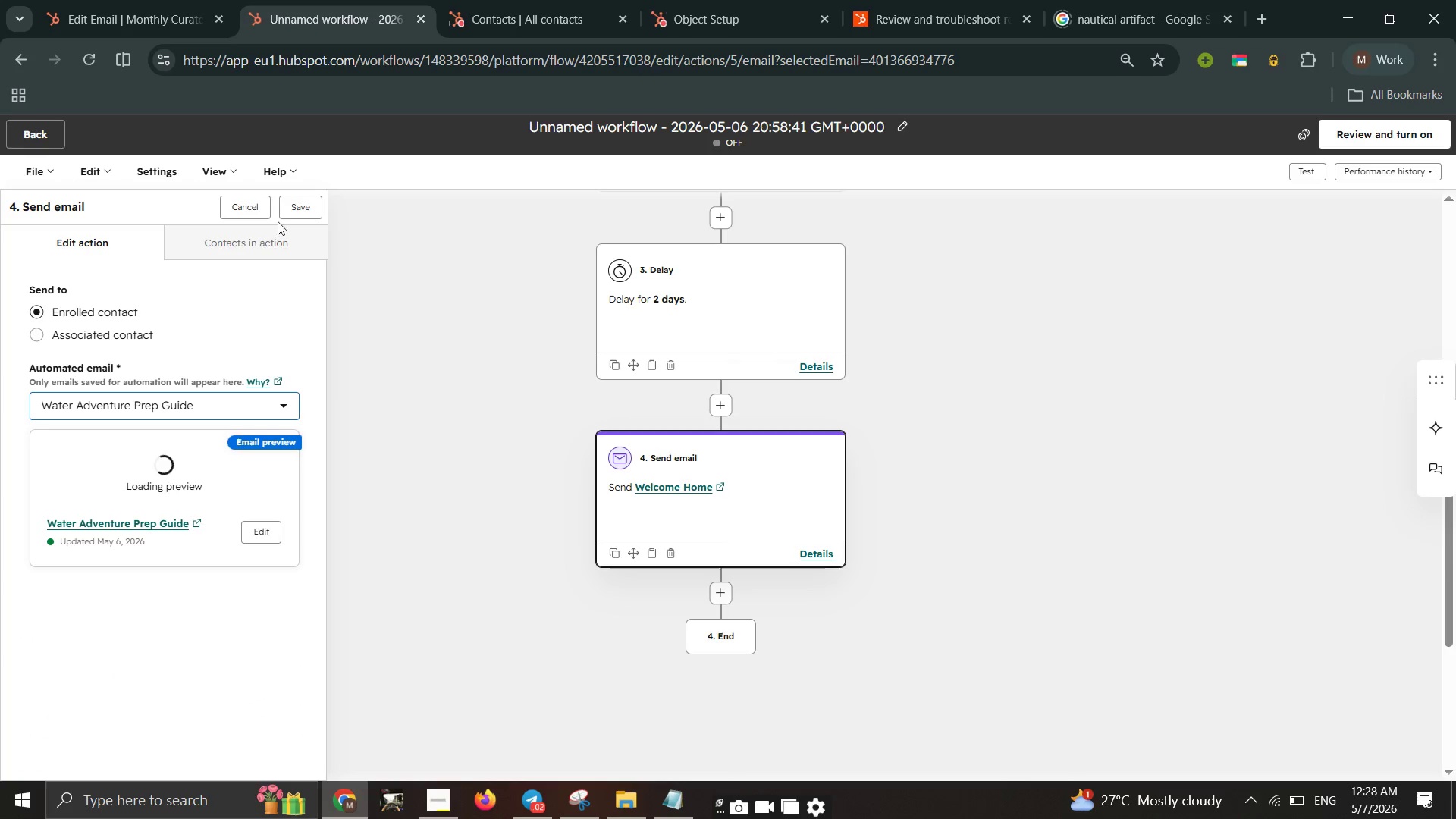 
left_click([287, 211])
 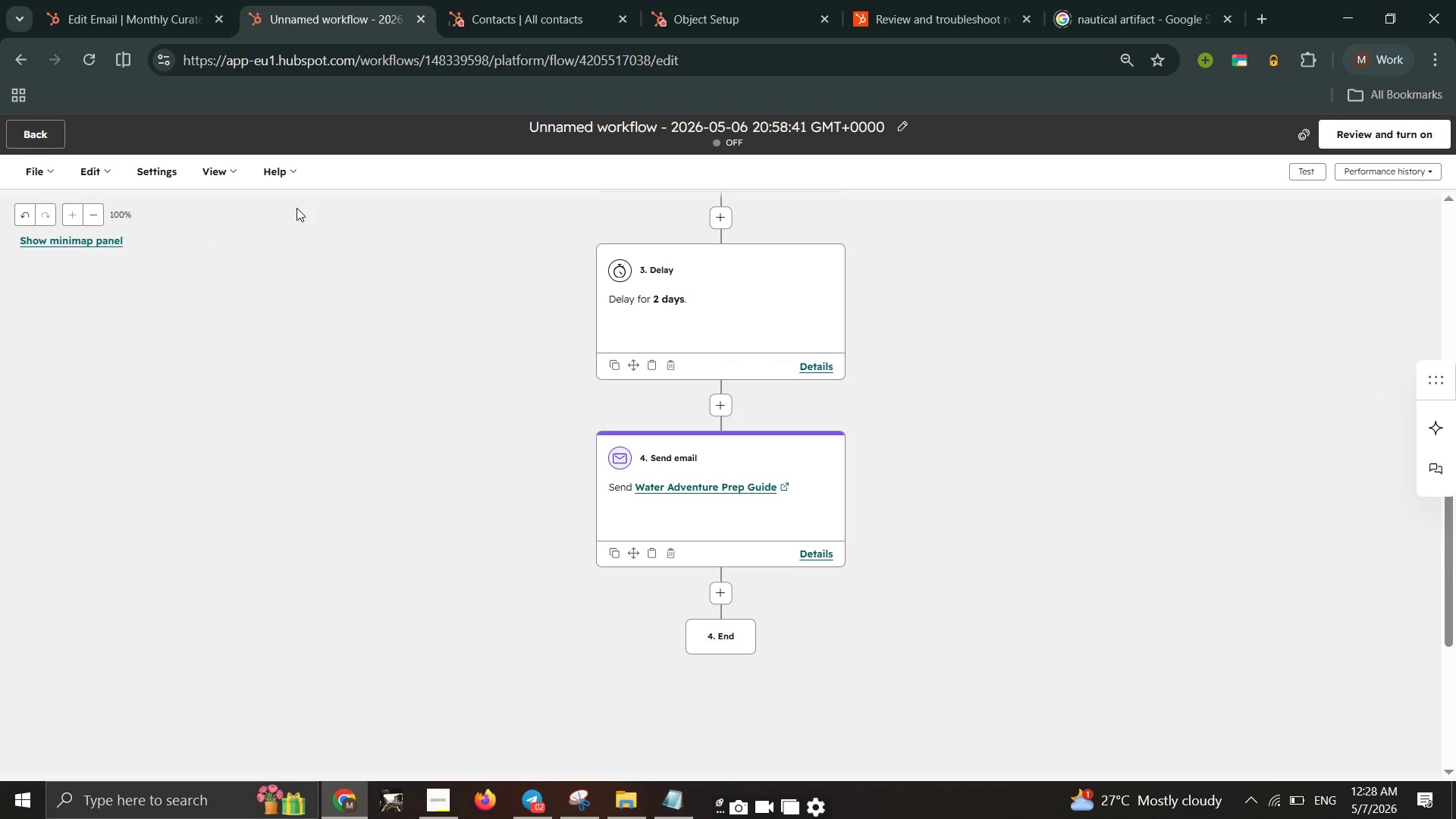 
wait(16.51)
 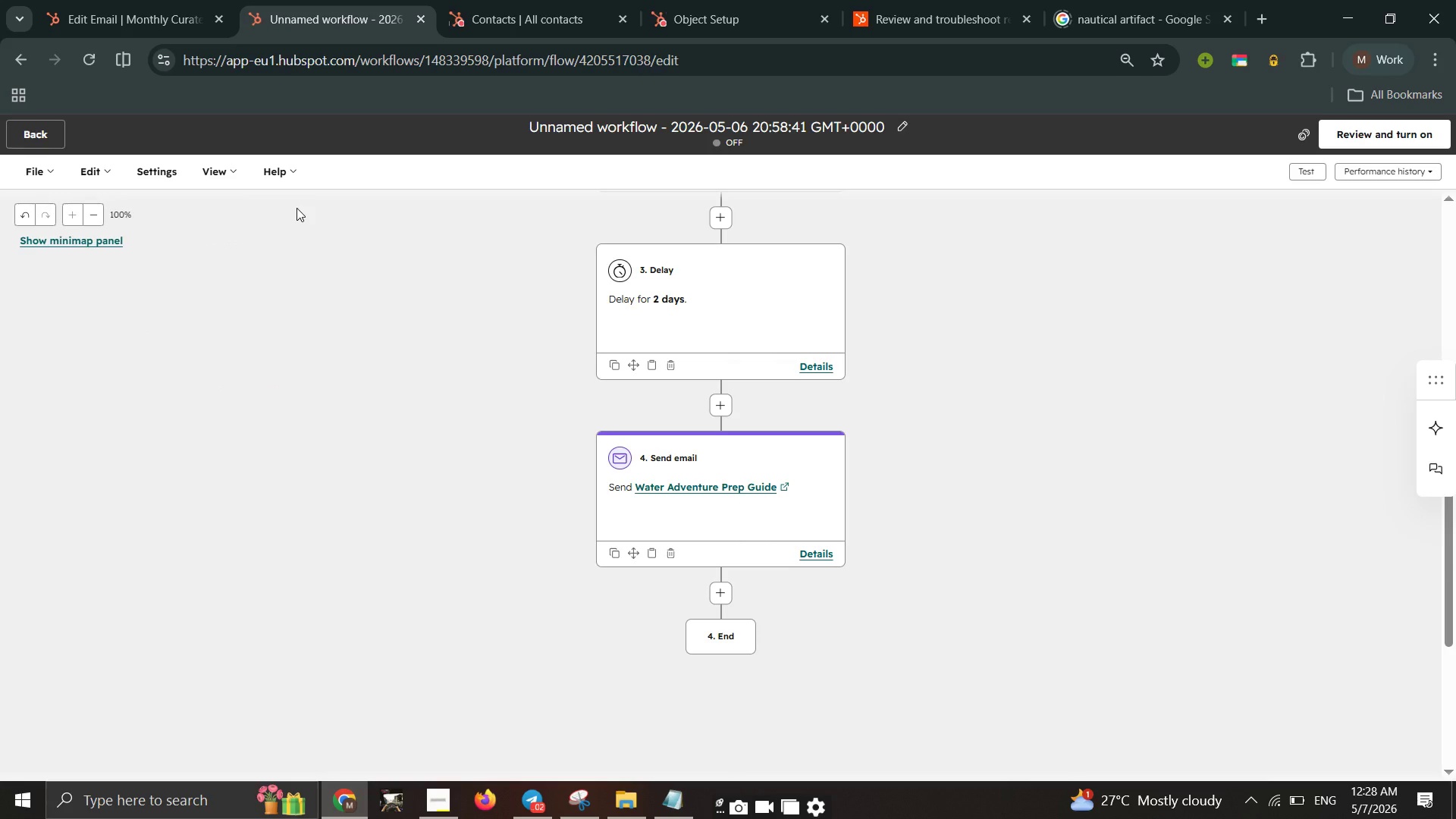 
scroll: coordinate [827, 282], scroll_direction: none, amount: 0.0
 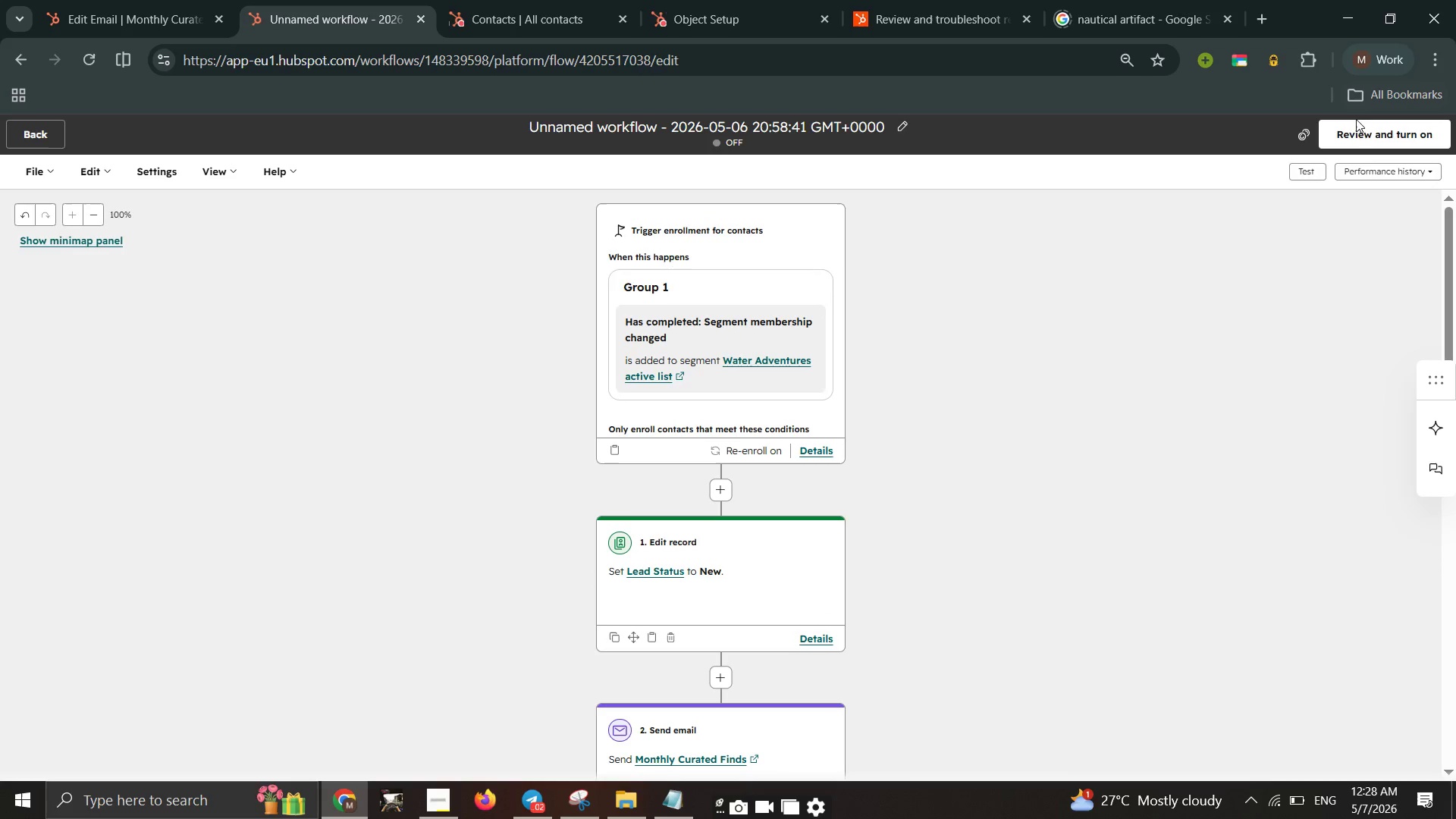 
left_click([1357, 125])
 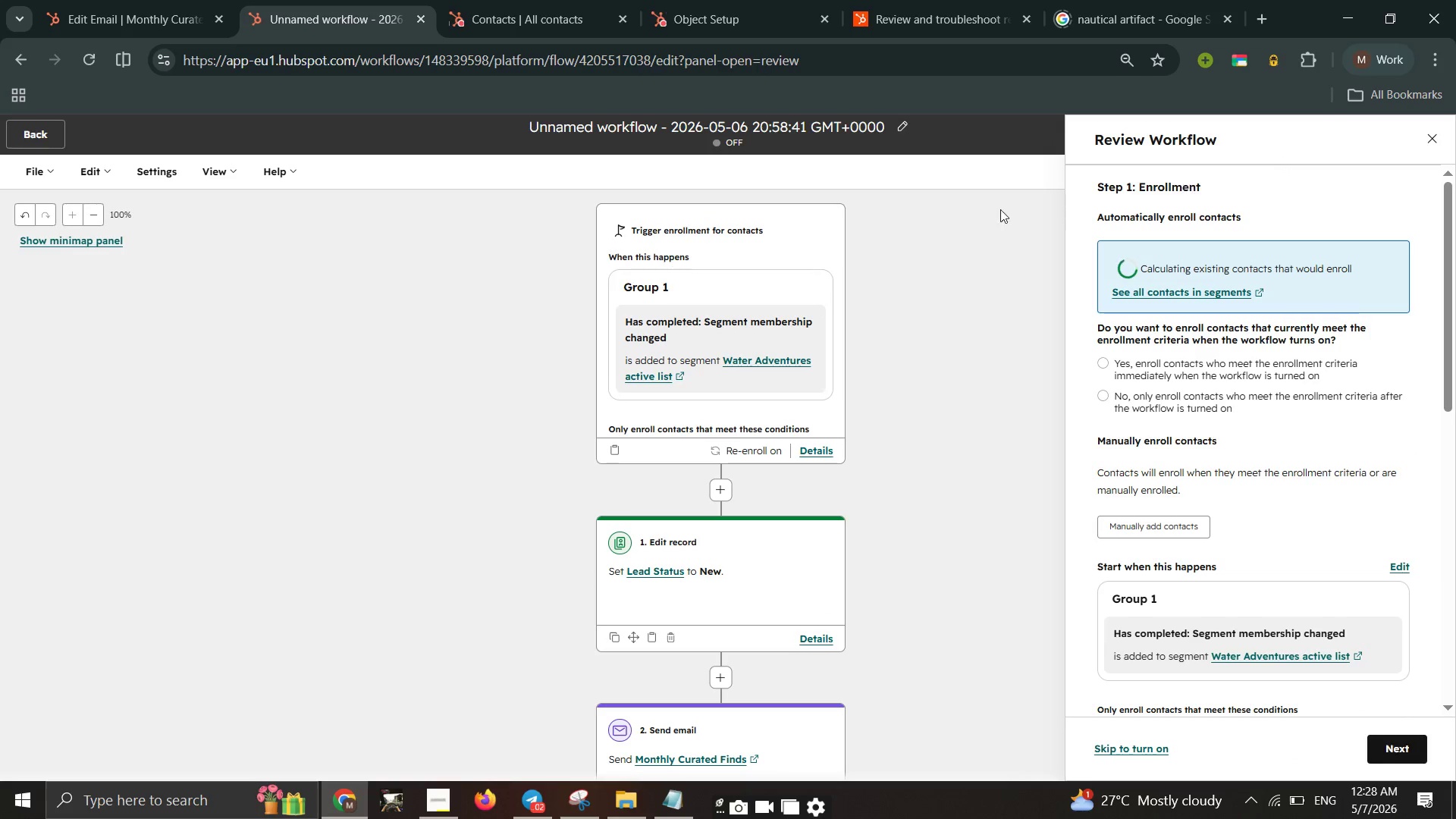 
left_click([719, 125])